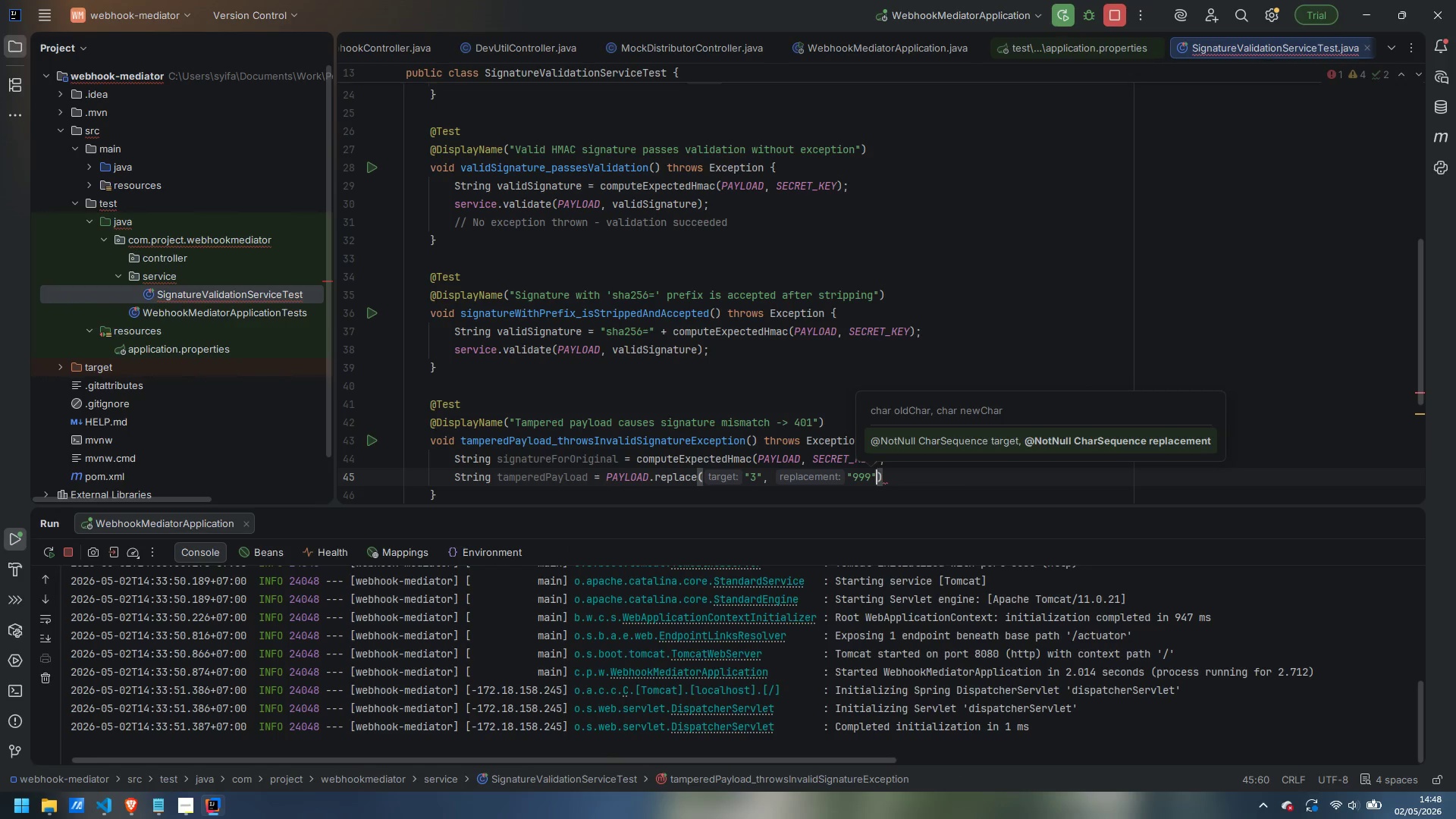 
key(ArrowRight)
 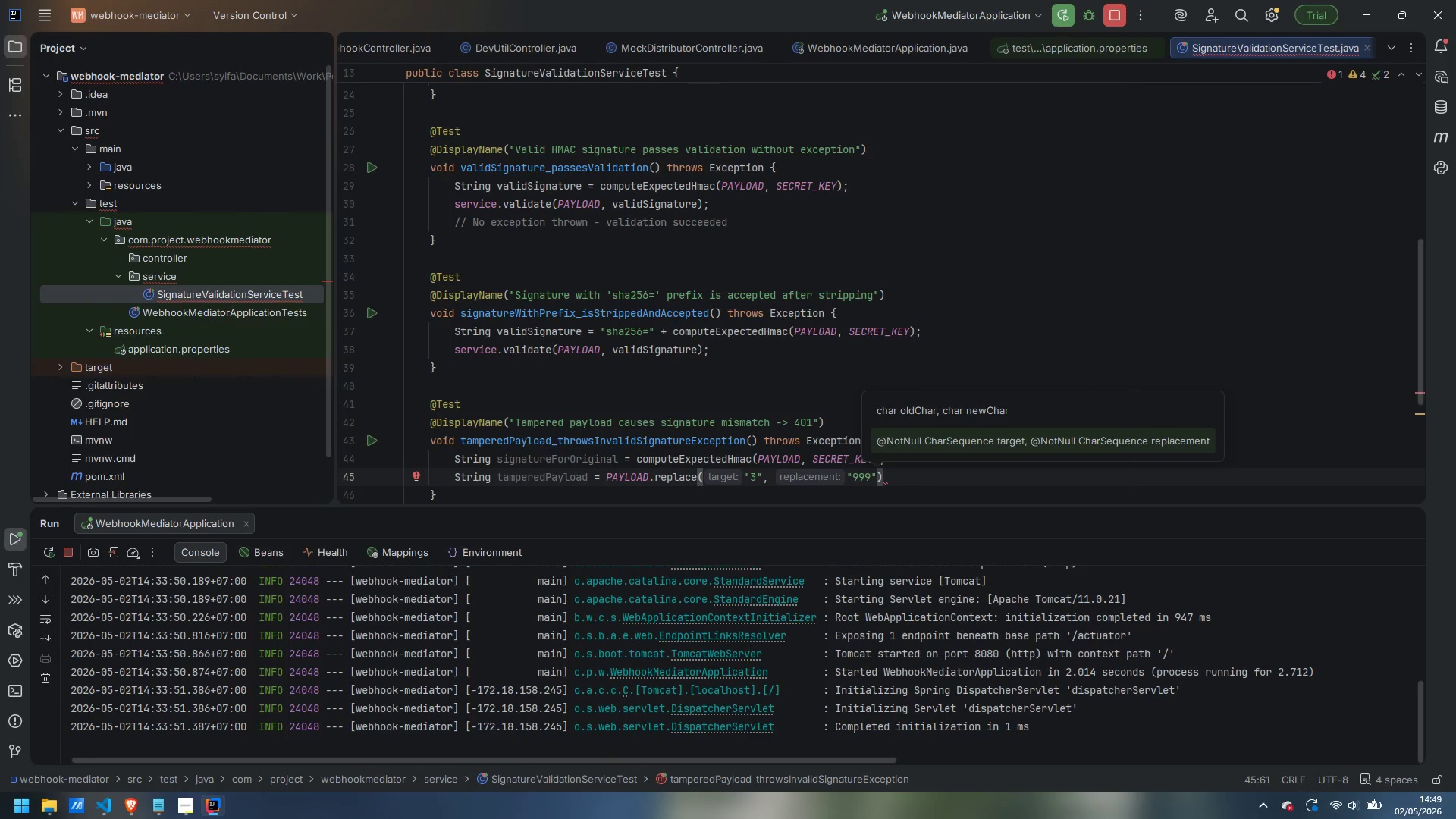 
key(Semicolon)
 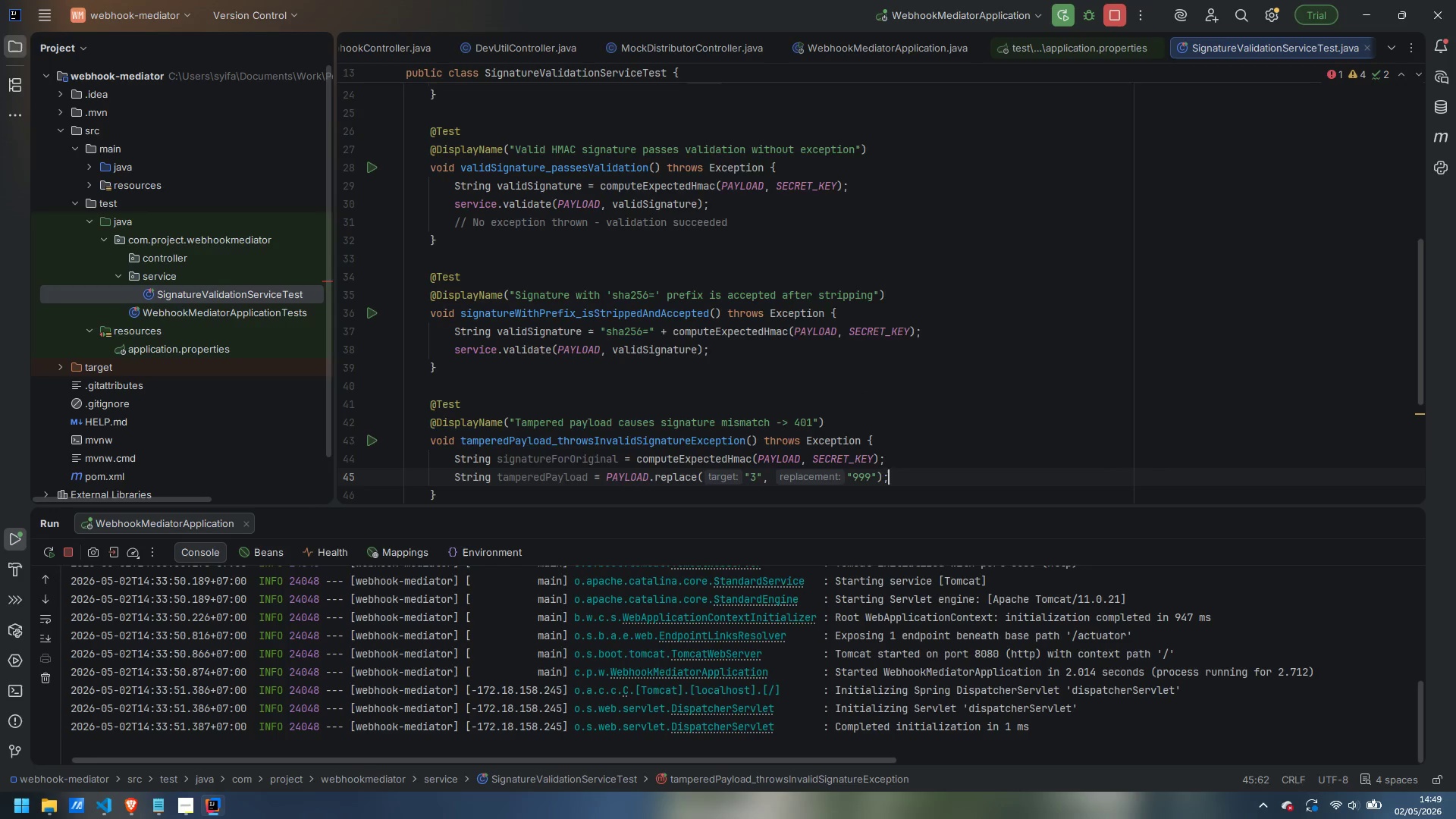 
key(Enter)
 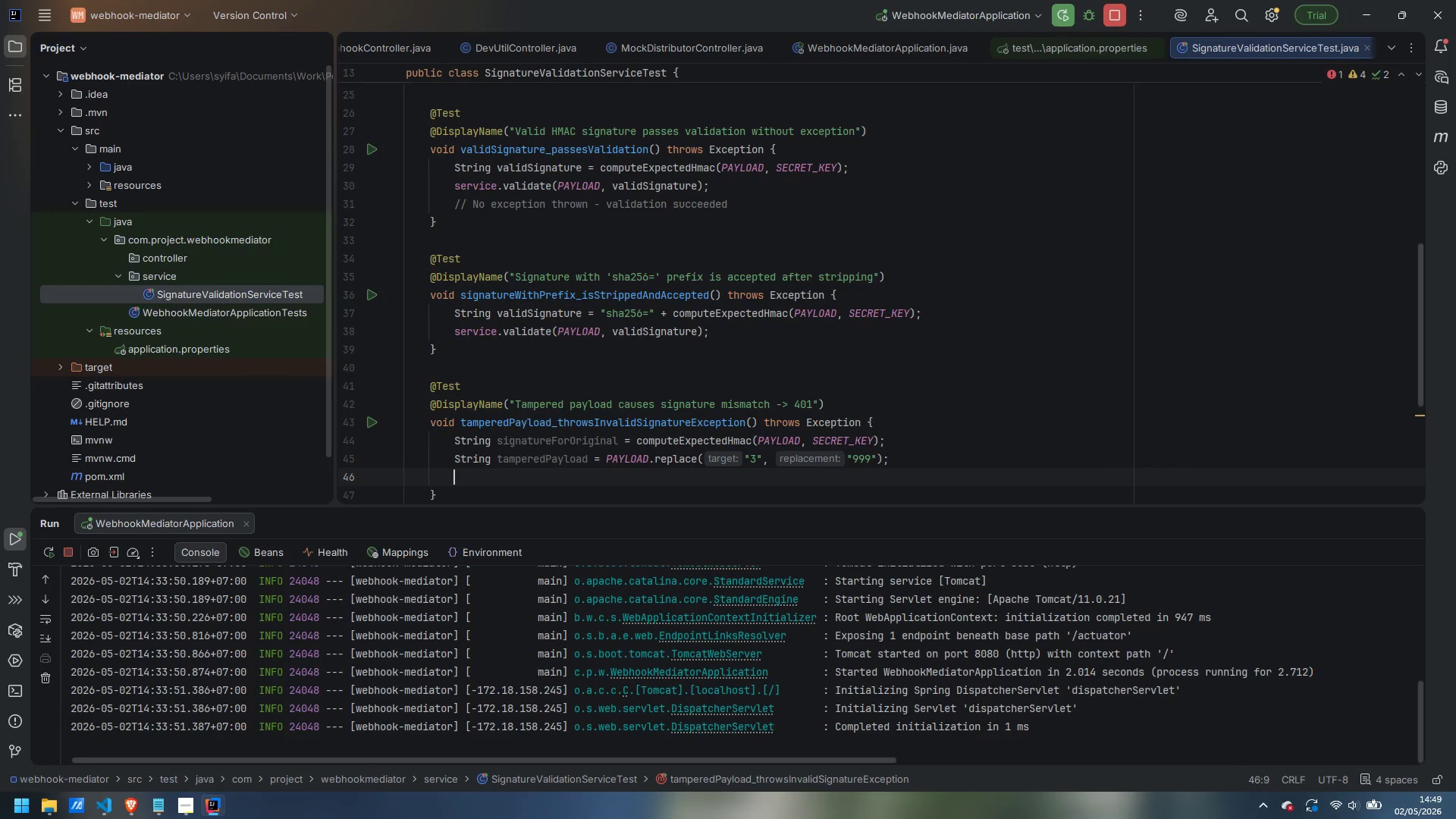 
key(Enter)
 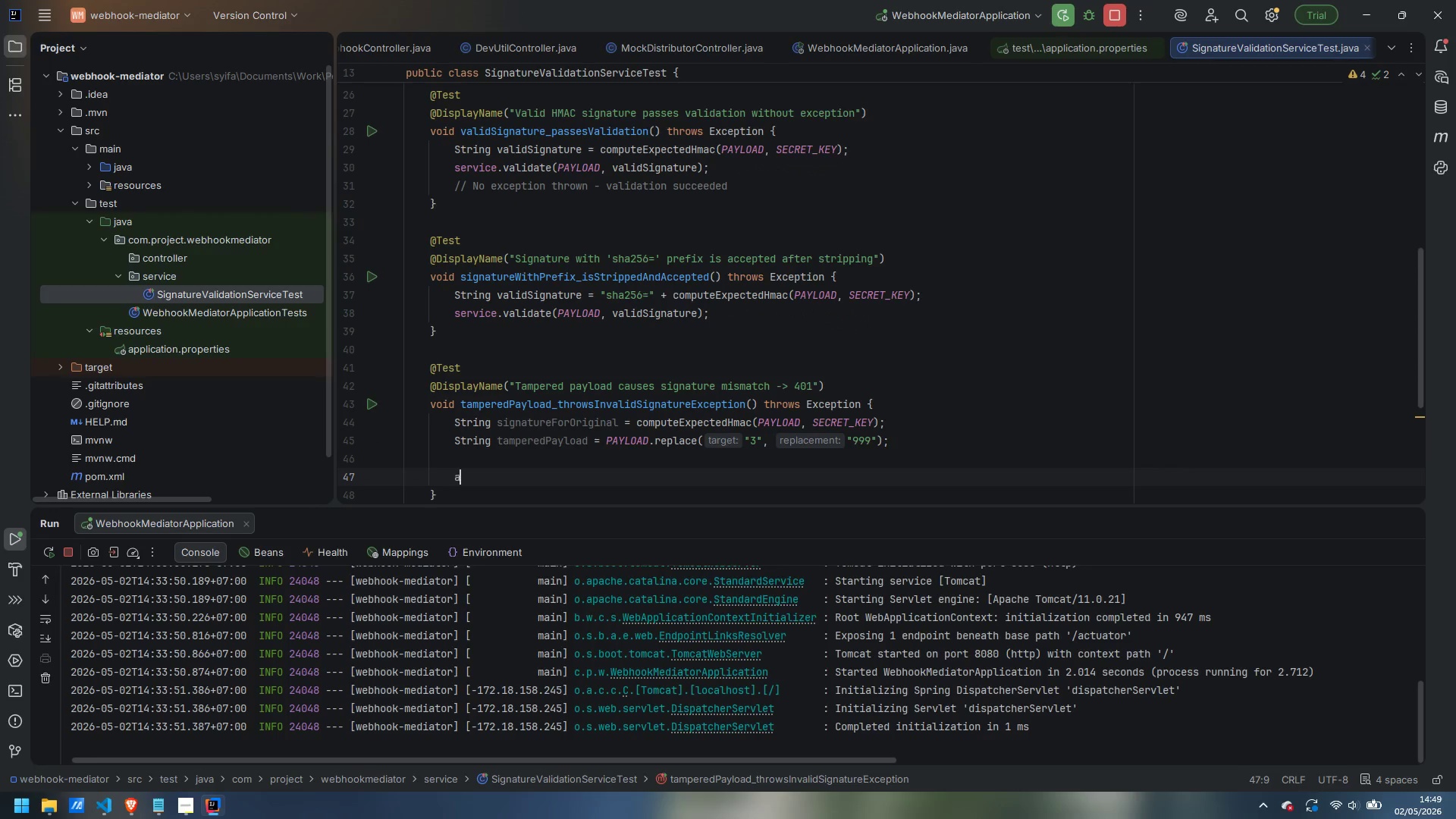 
type(assertThr)
key(Backspace)
key(Backspace)
key(Backspace)
type(ThatThrownBy()
 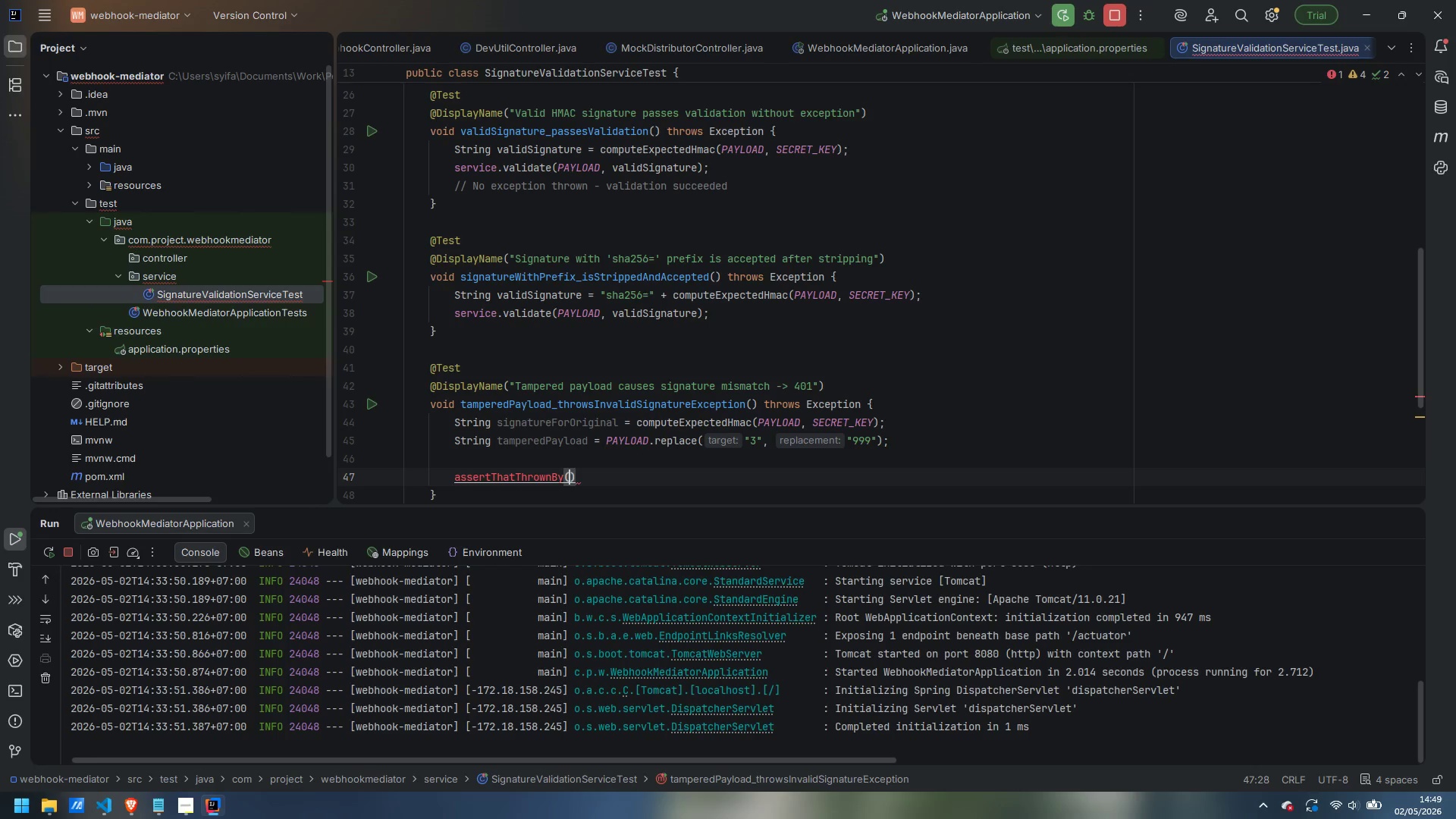 
key(Control+Period)
 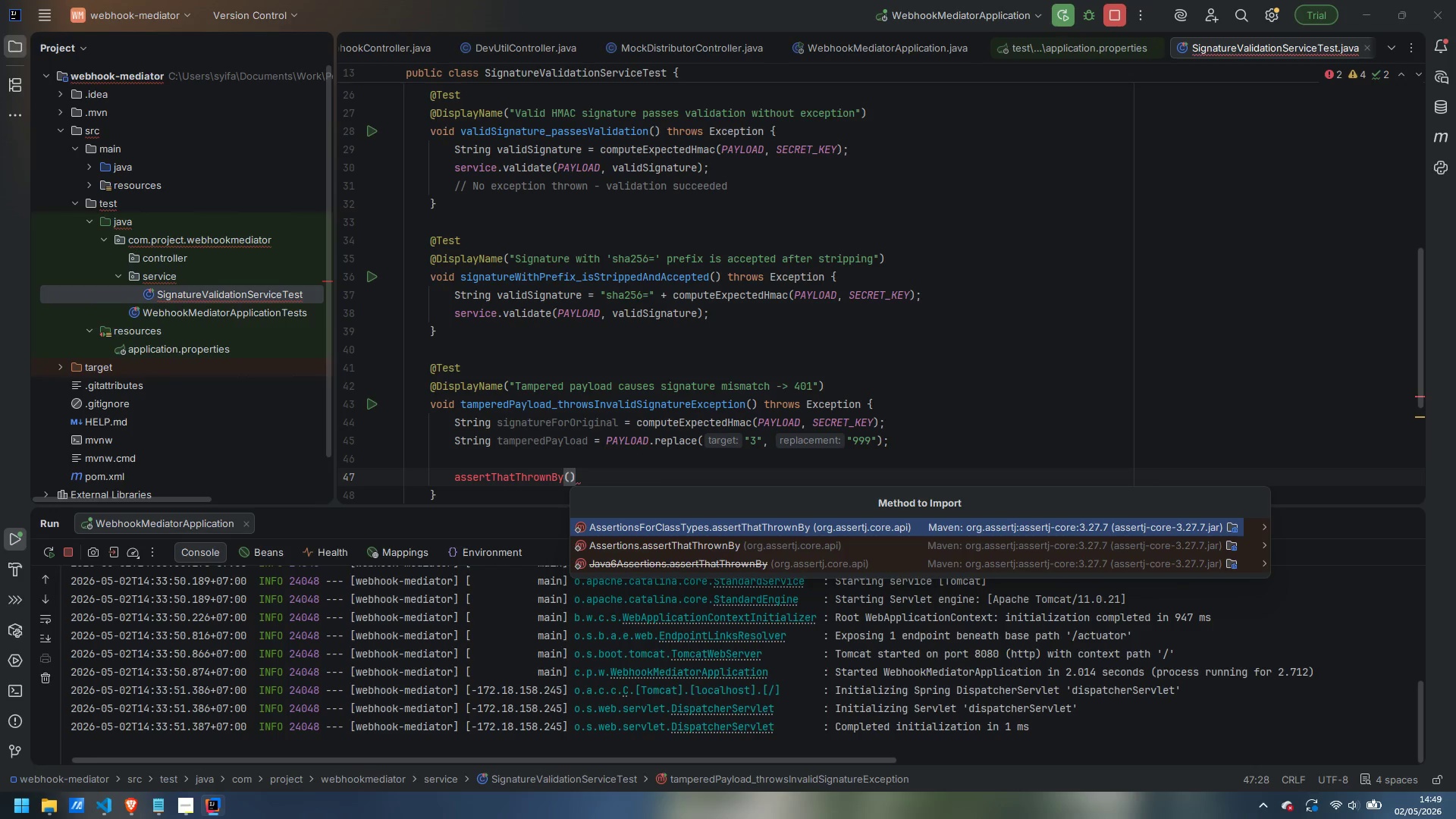 
key(ArrowDown)
 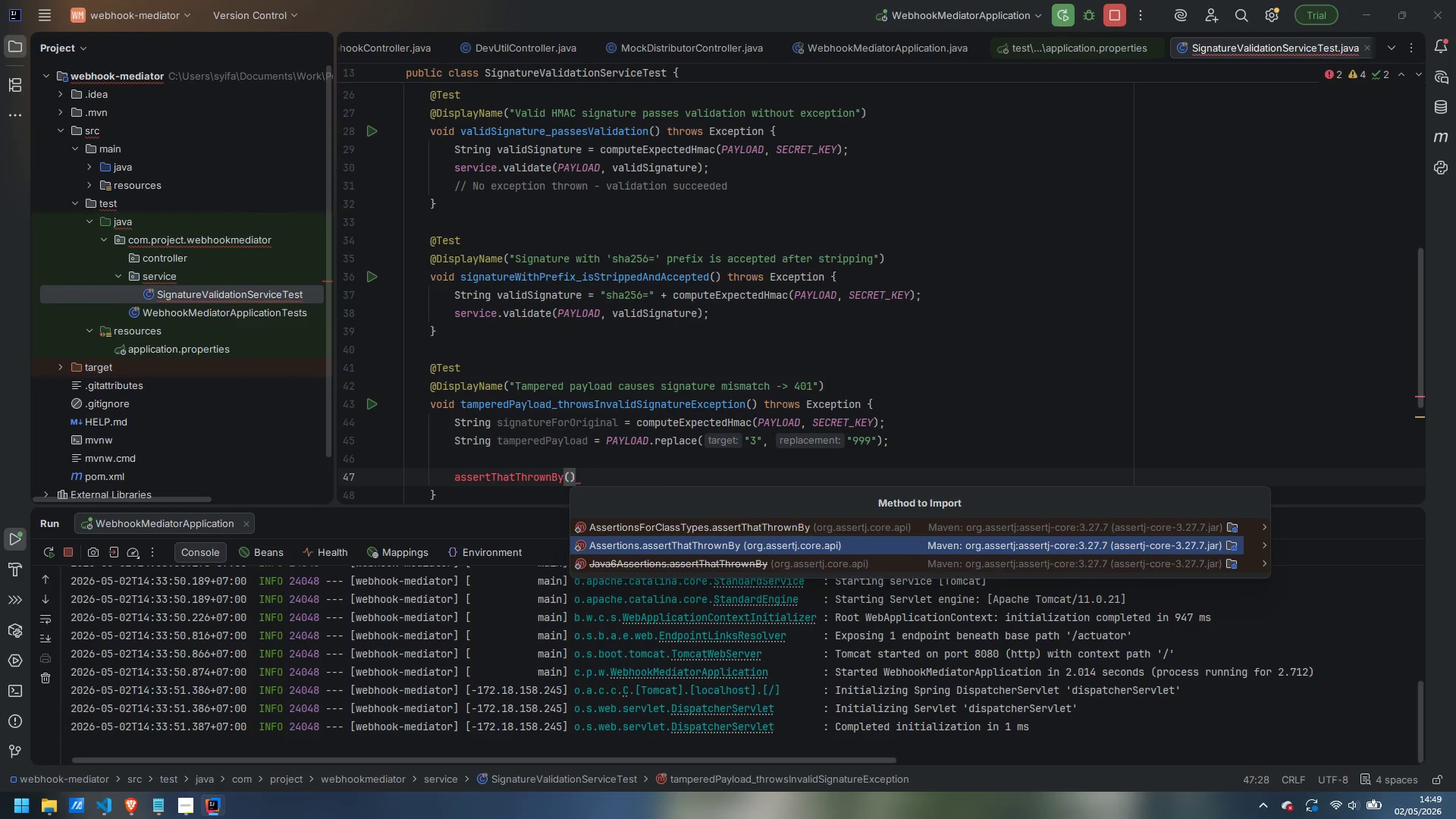 
key(Enter)
 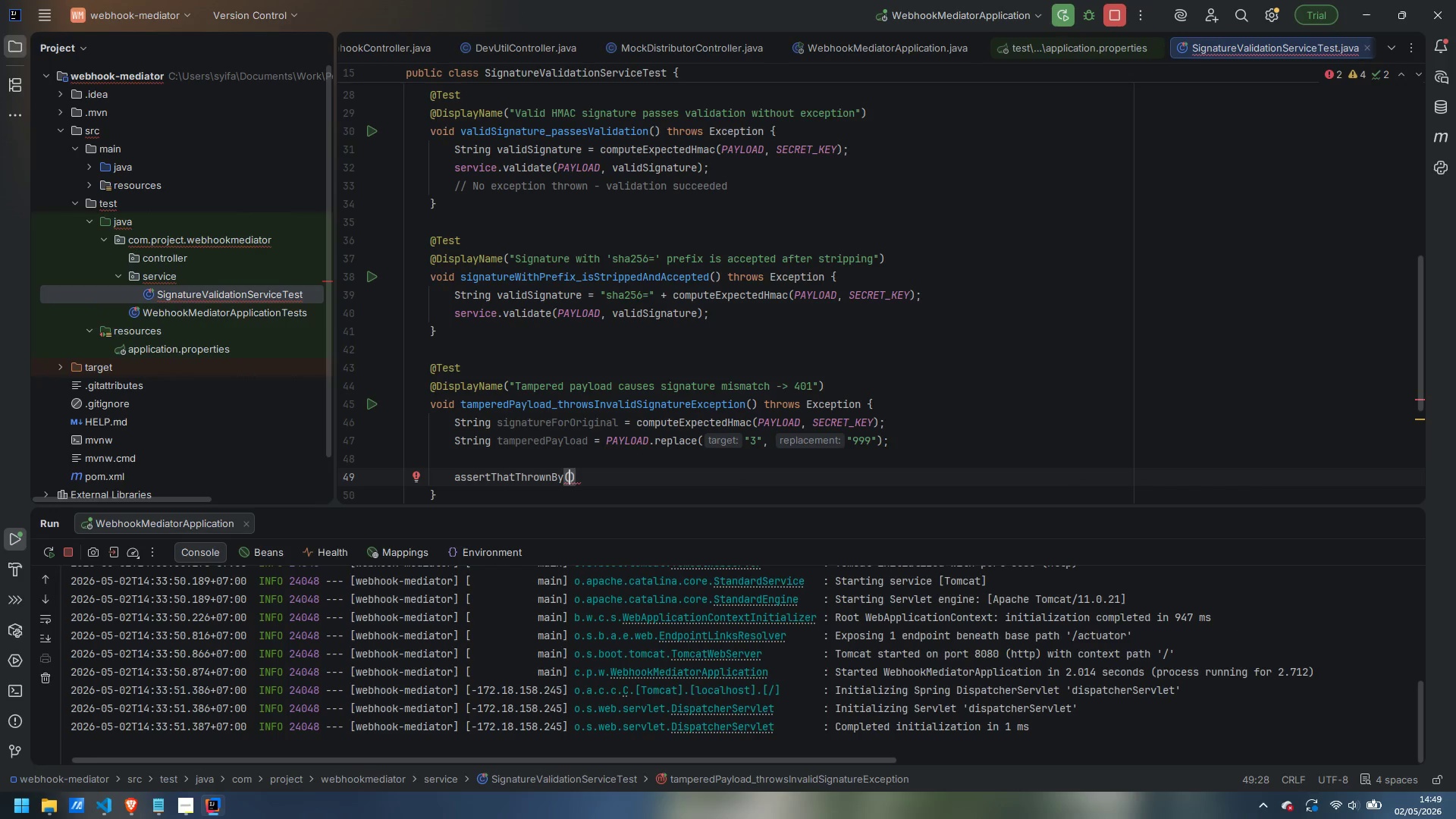 
key(Shift+9)
 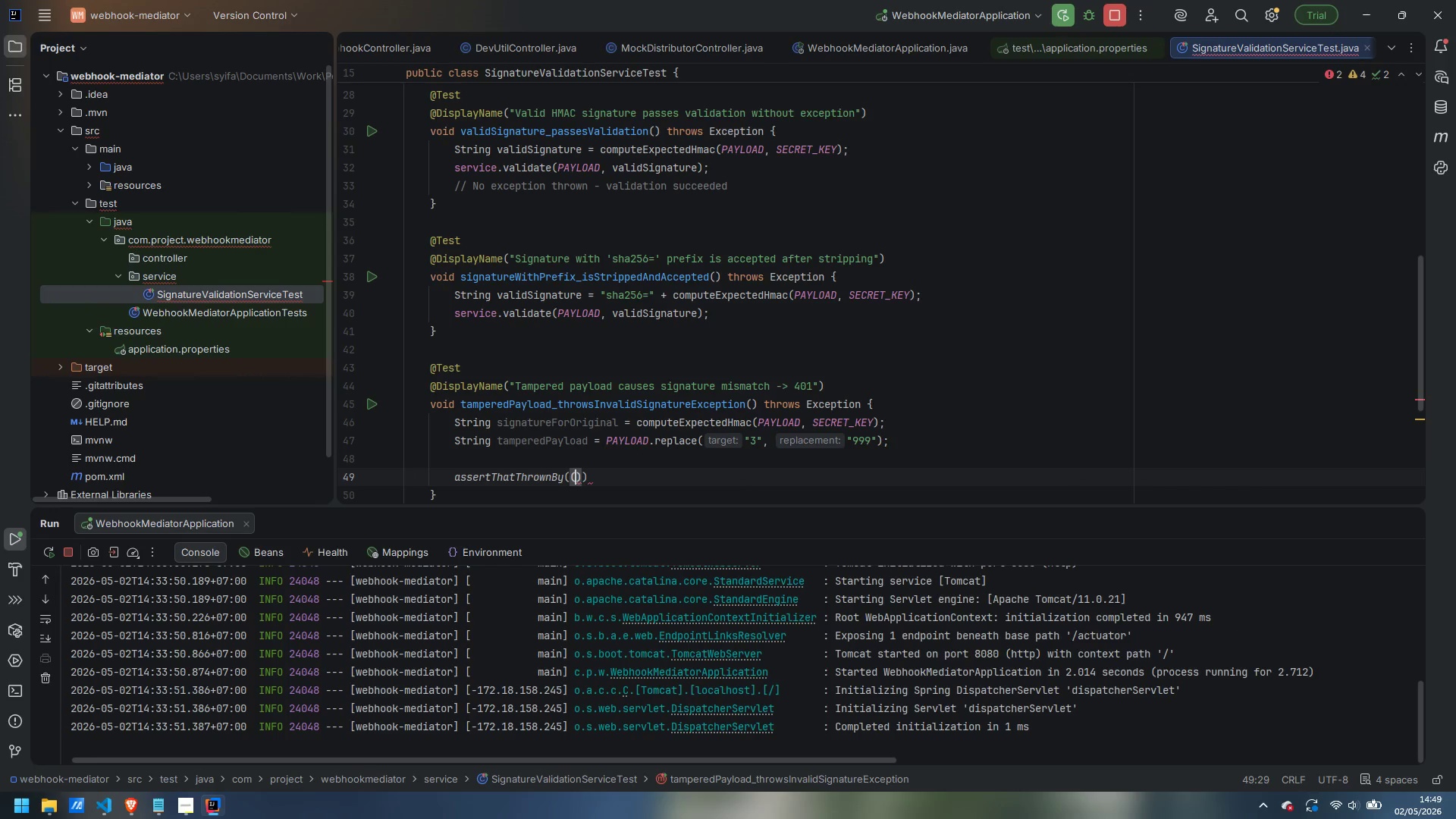 
key(ArrowRight)
 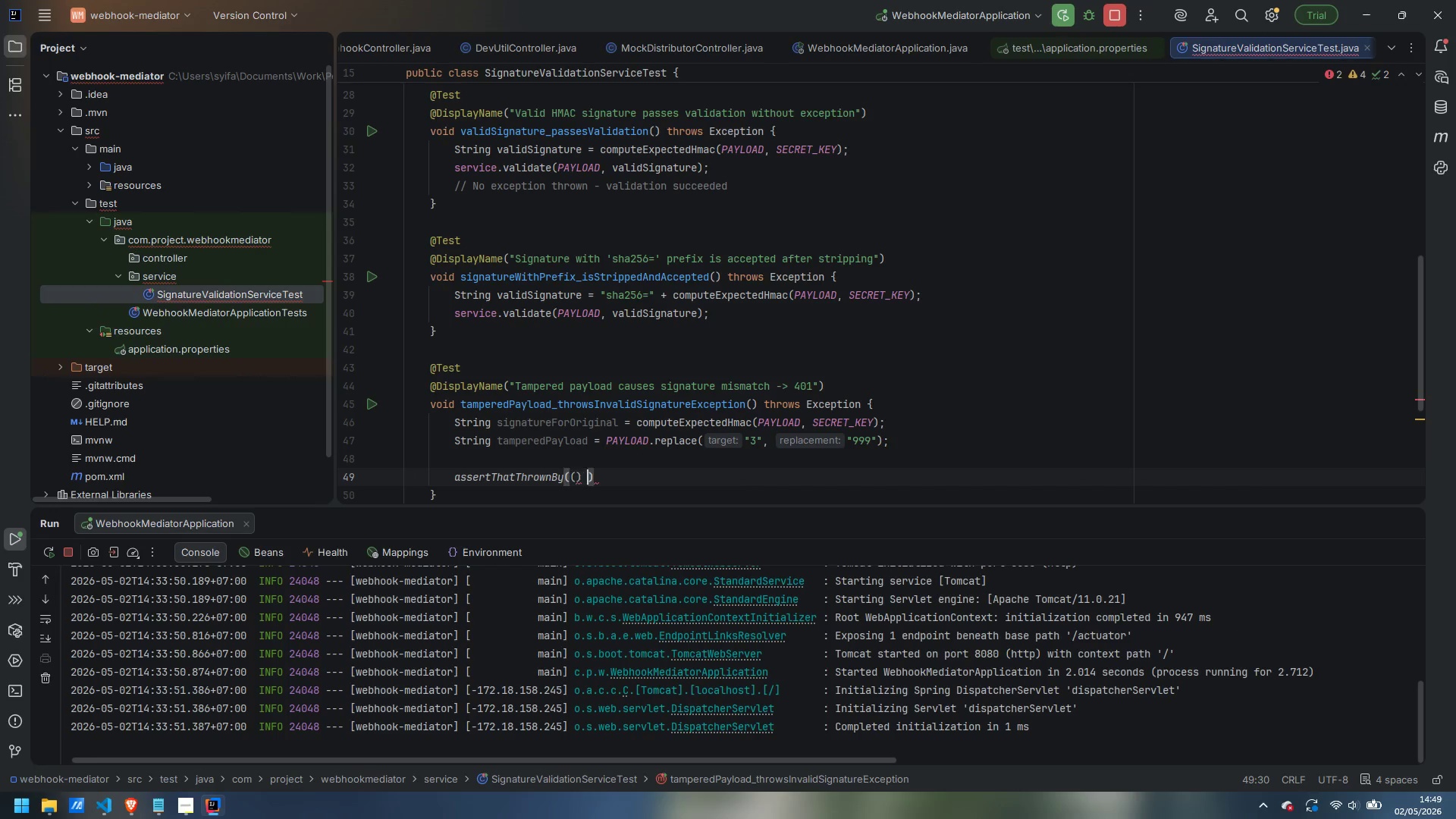 
type( -> service.validate(tamperedPayload, signatureForOriginal)
 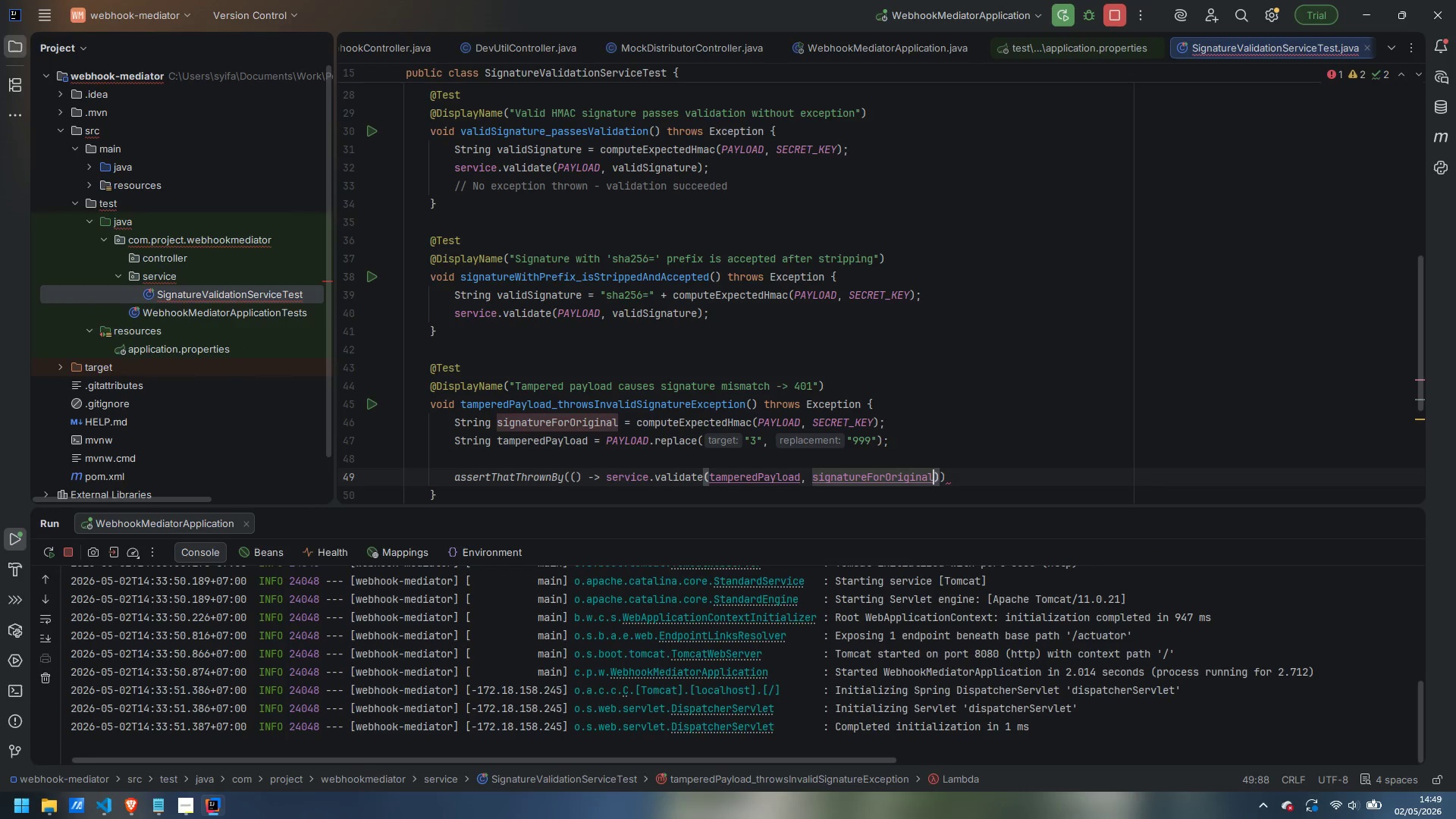 
key(ArrowRight)
 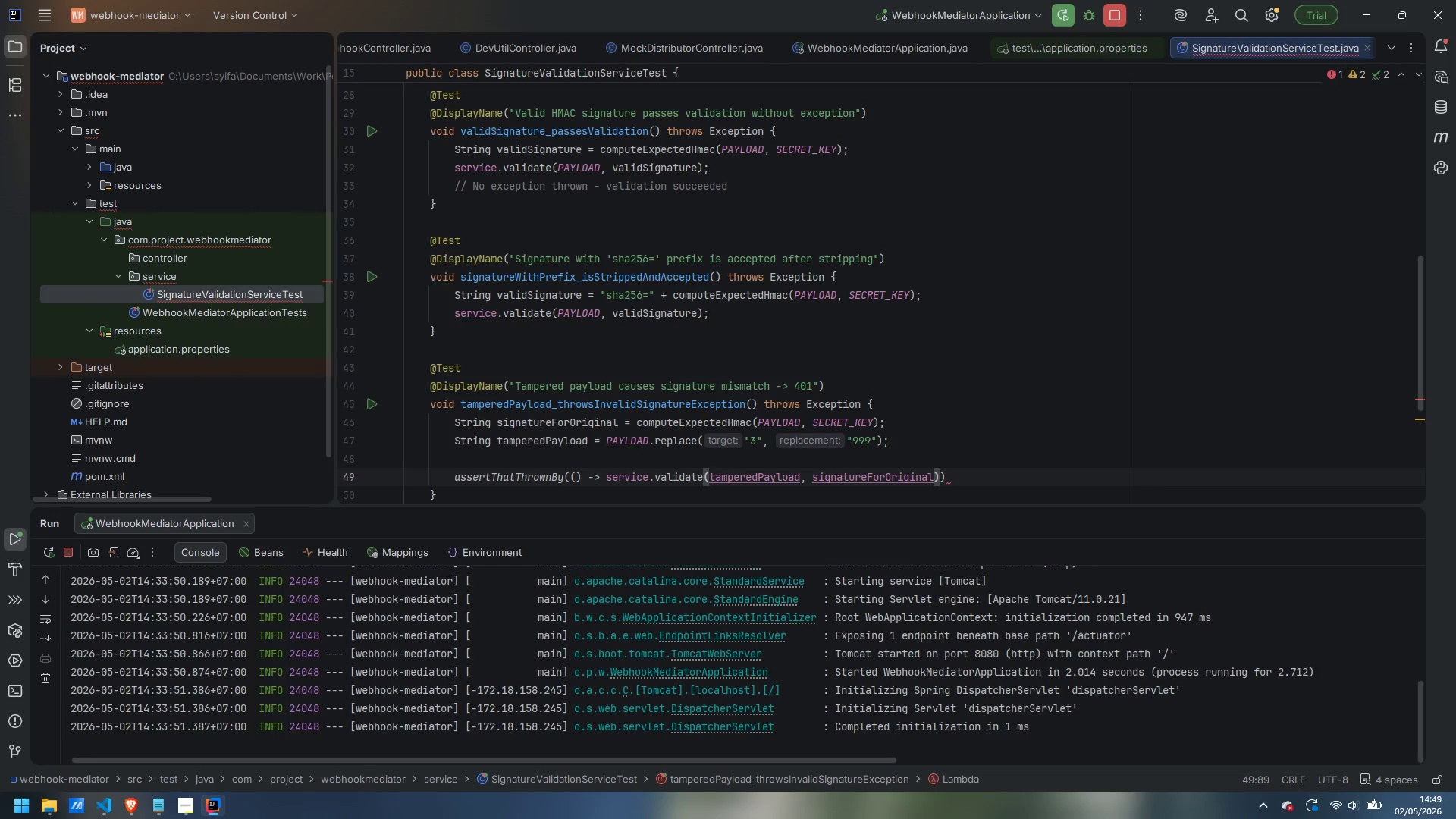 
key(ArrowRight)
 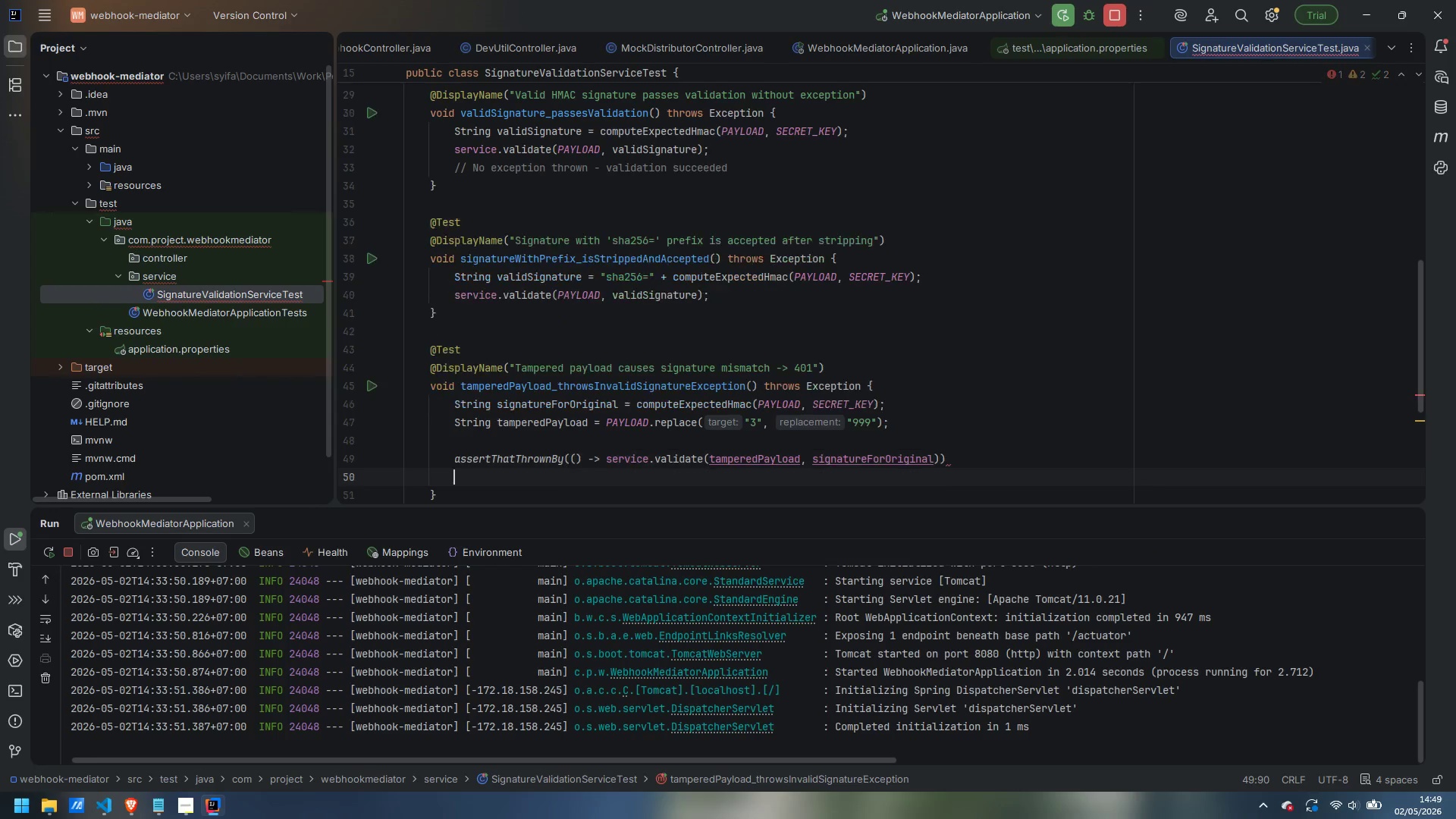 
key(Enter)
 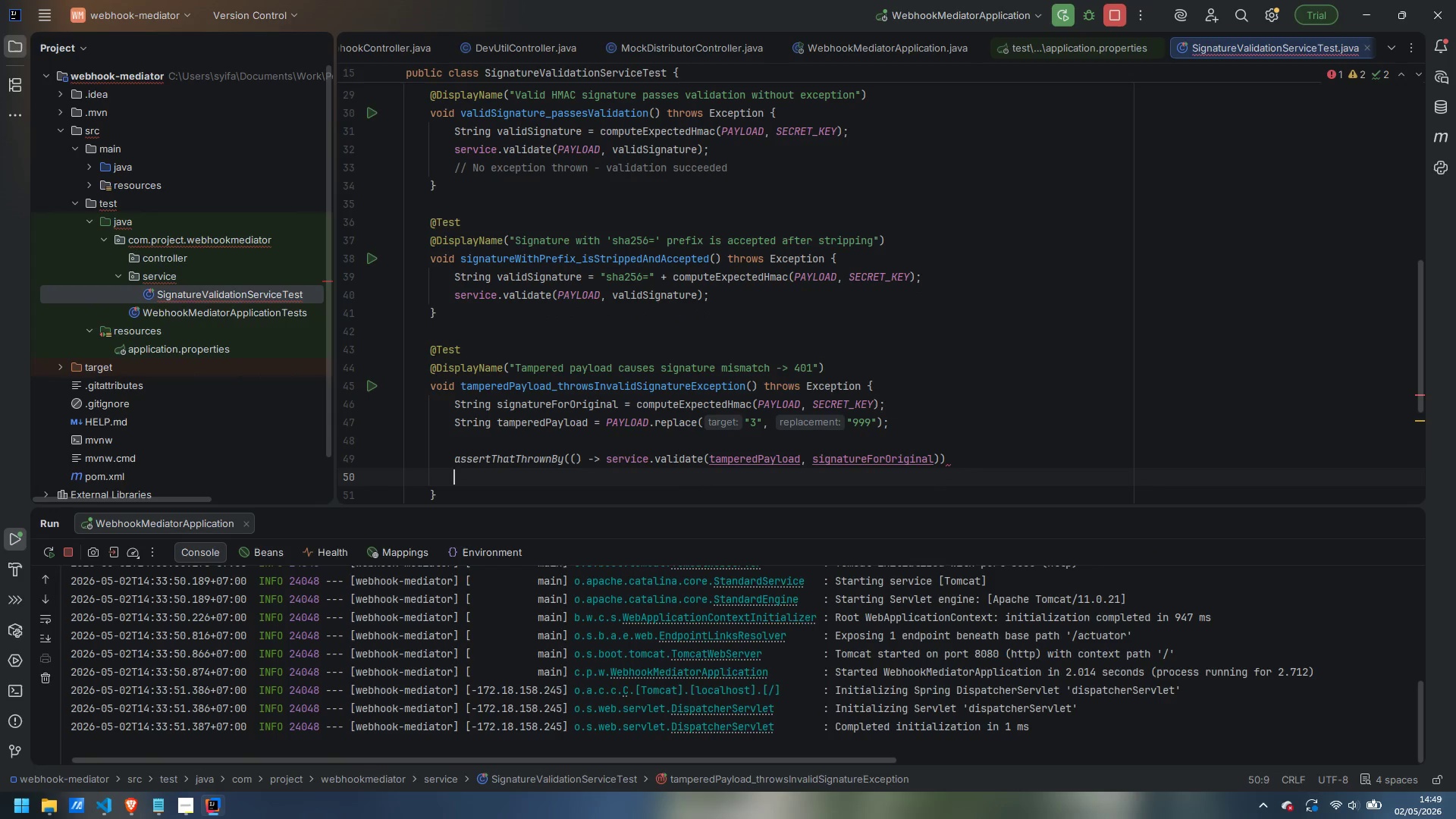 
type(.isInstanceIf)
key(Backspace)
key(Backspace)
type(Of(InvalidSignatureException)
 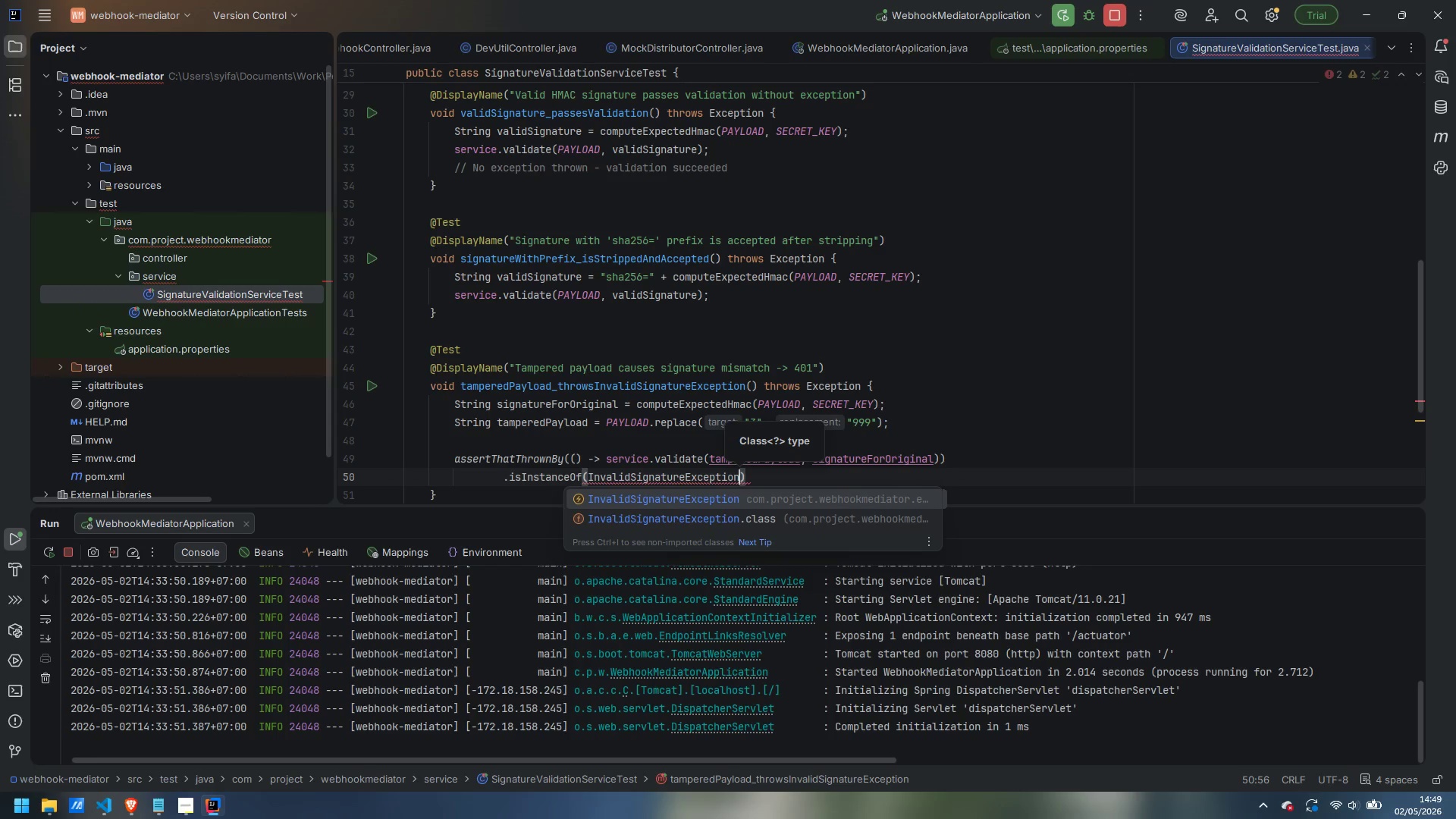 
key(Enter)
 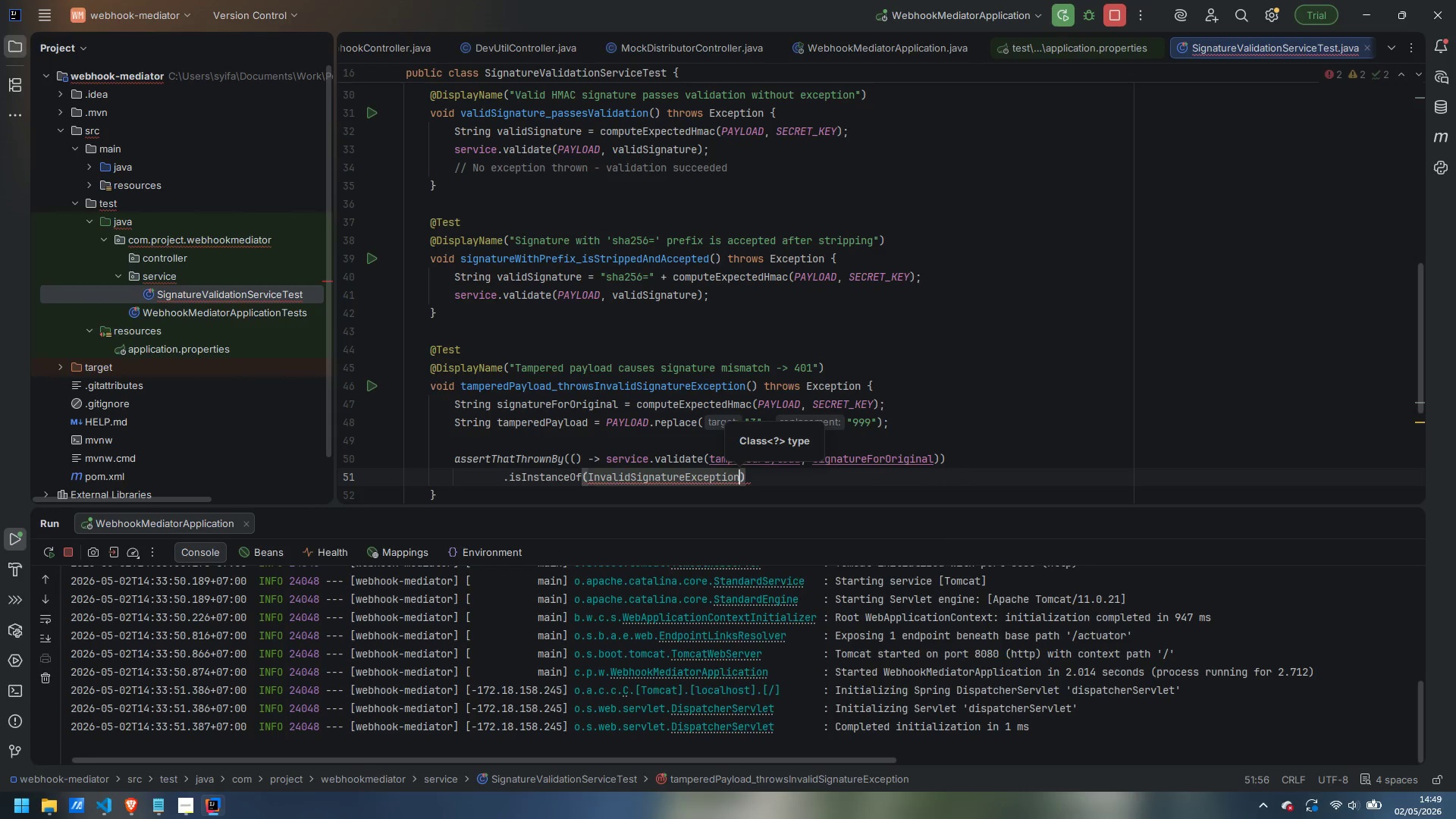 
type(.class)
 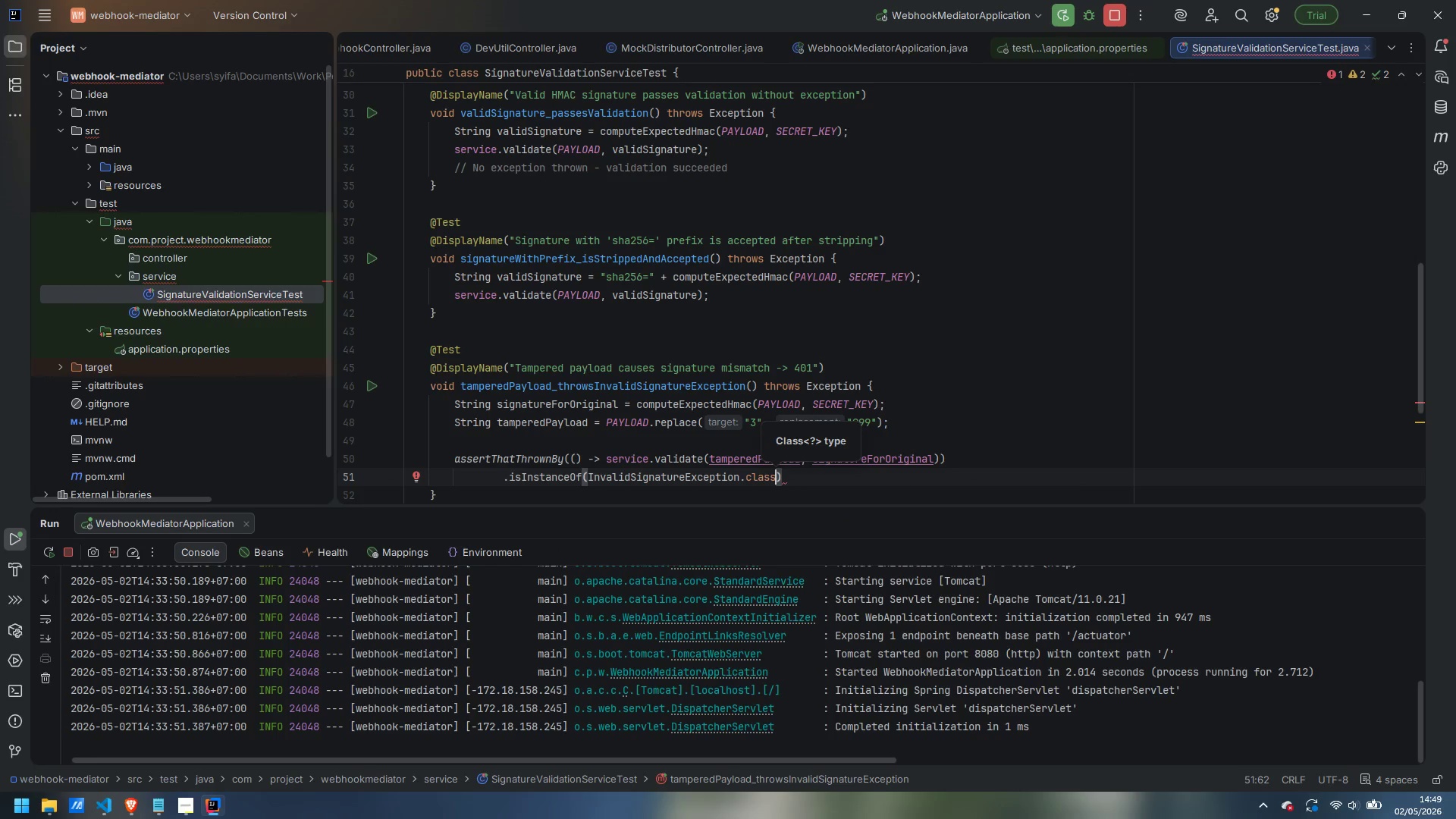 
key(ArrowRight)
 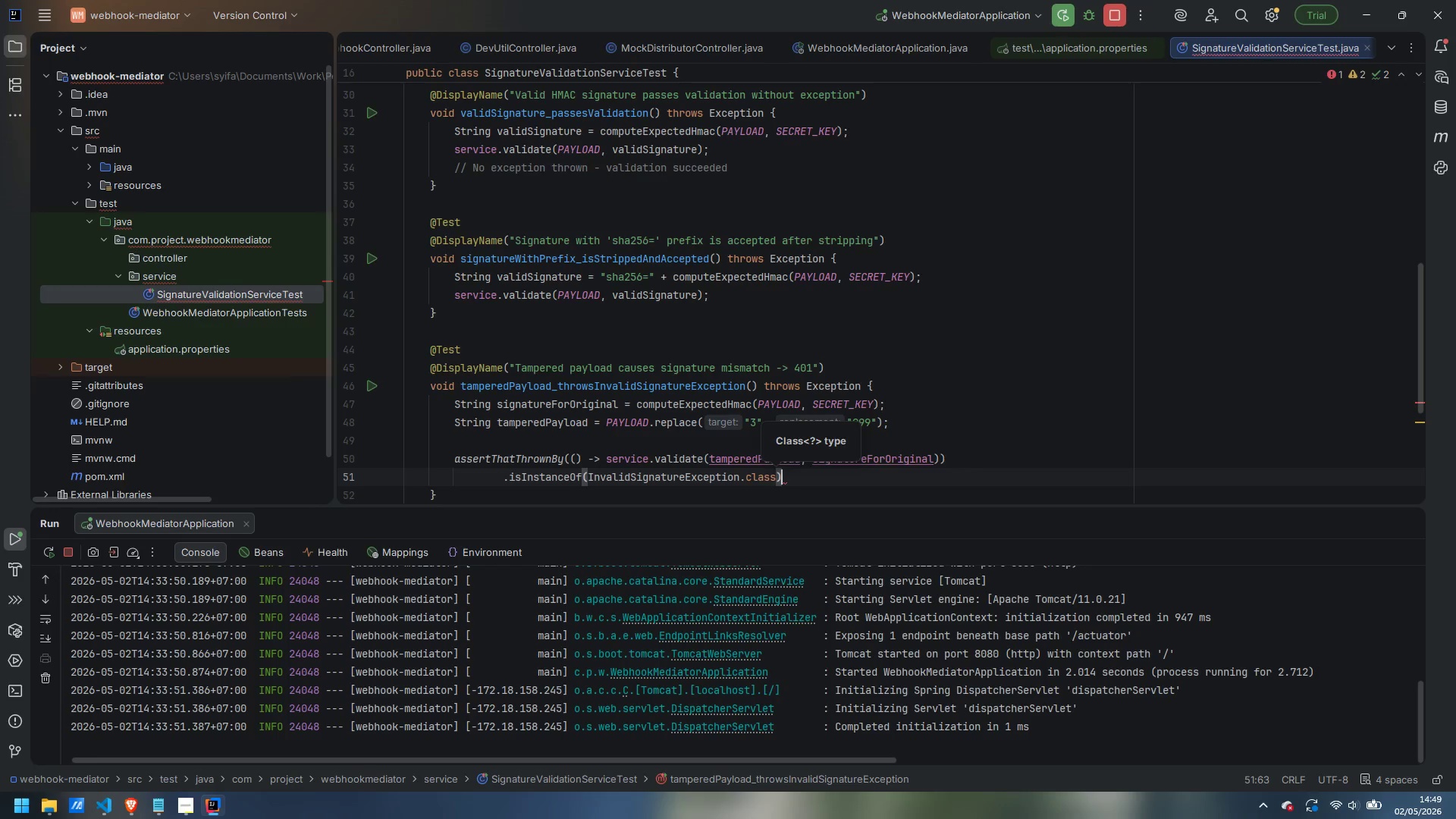 
key(Enter)
 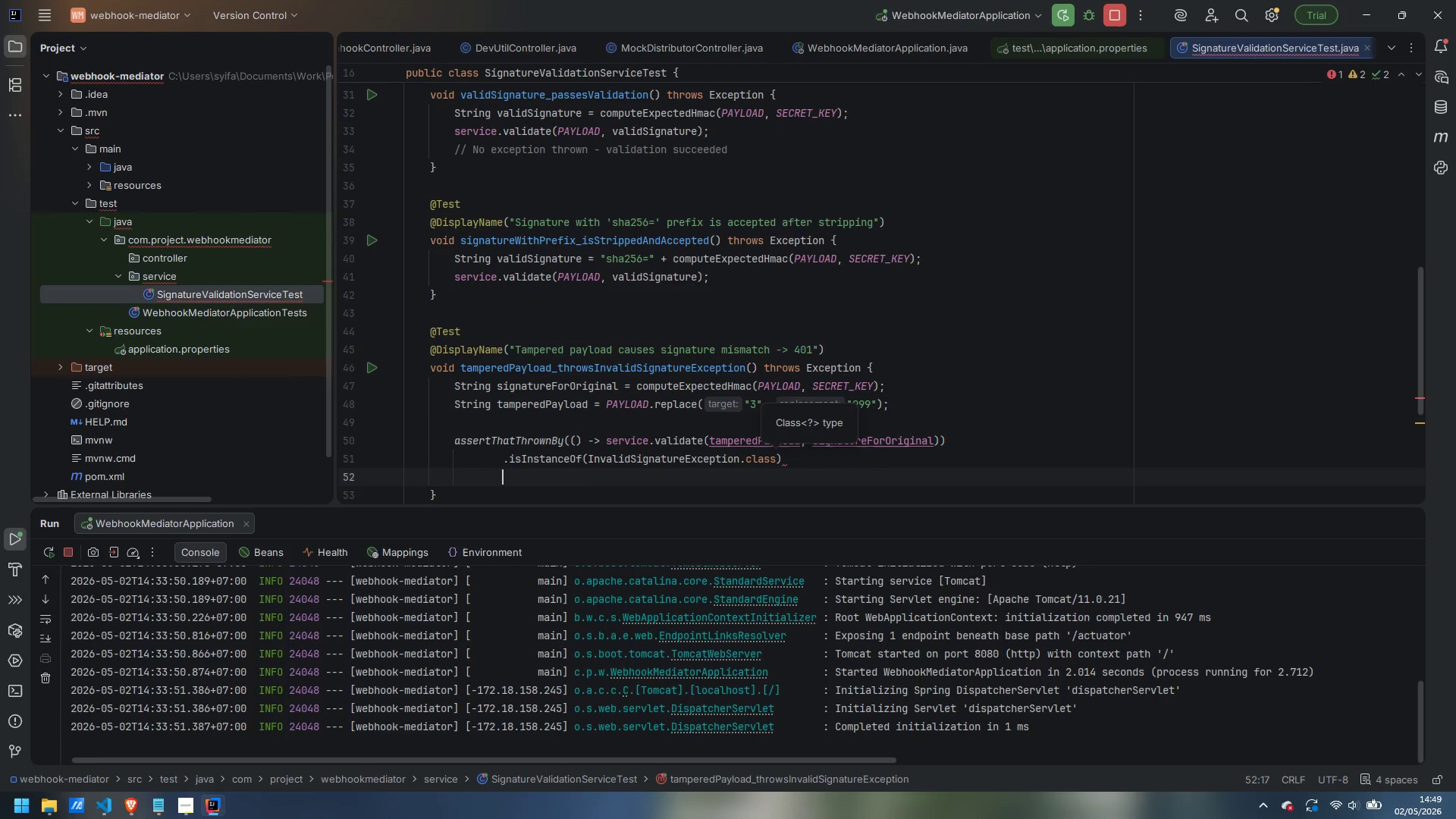 
type(.hasMessageContaining())
 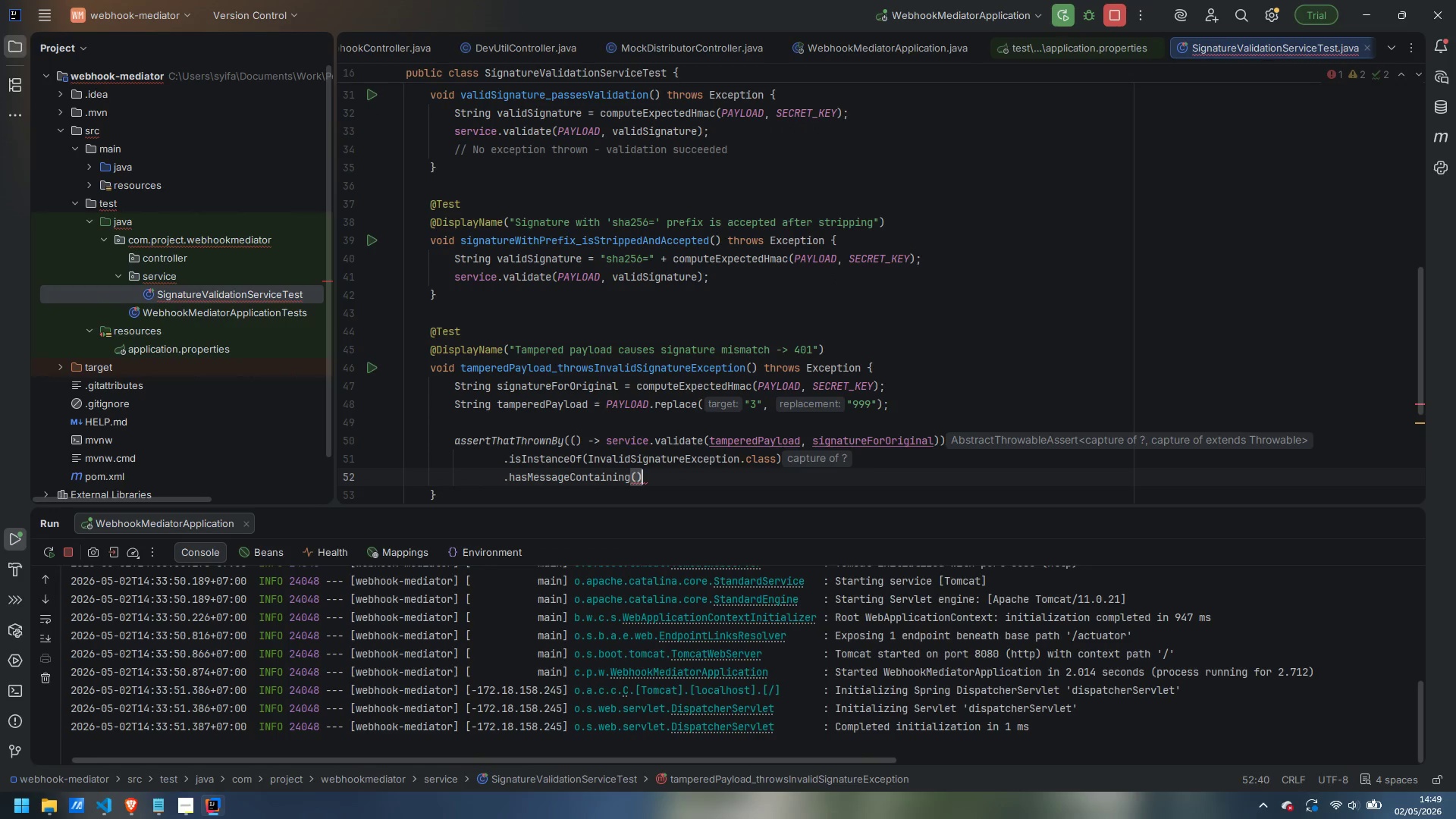 
key(ArrowLeft)
 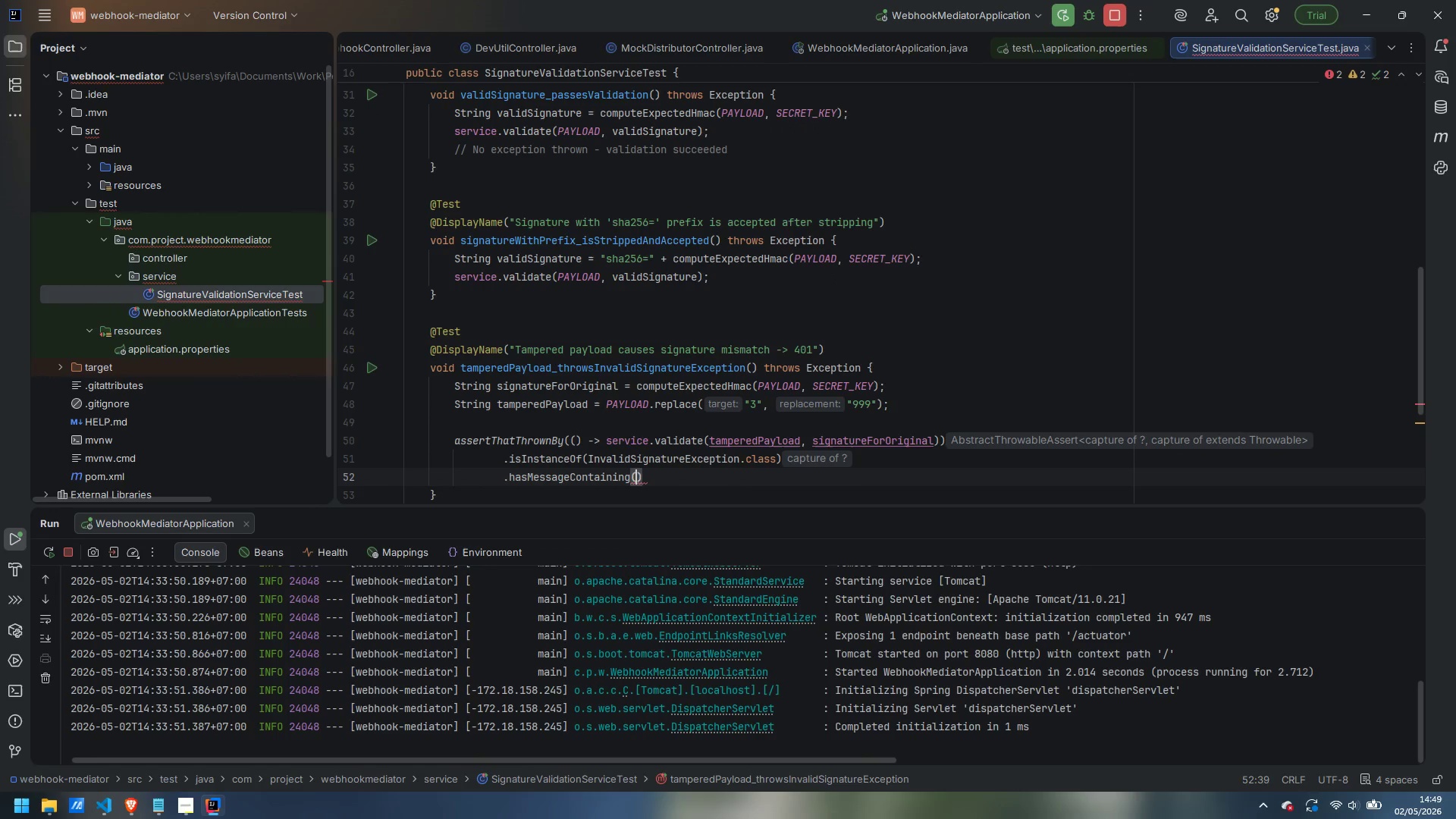 
type("Onv)
key(Backspace)
key(Backspace)
key(Backspace)
type(Invalid webhook signature)
 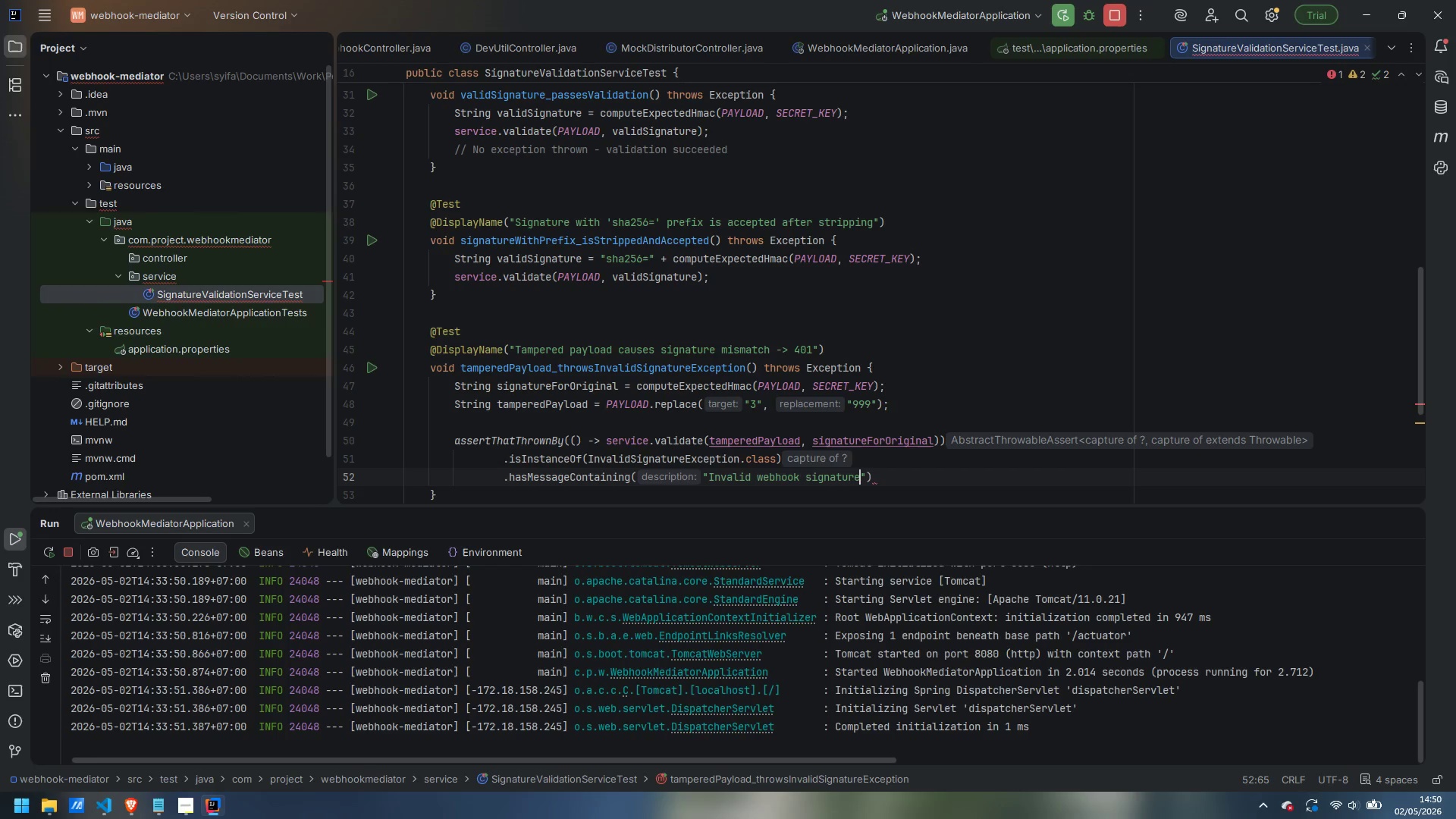 
key(ArrowRight)
 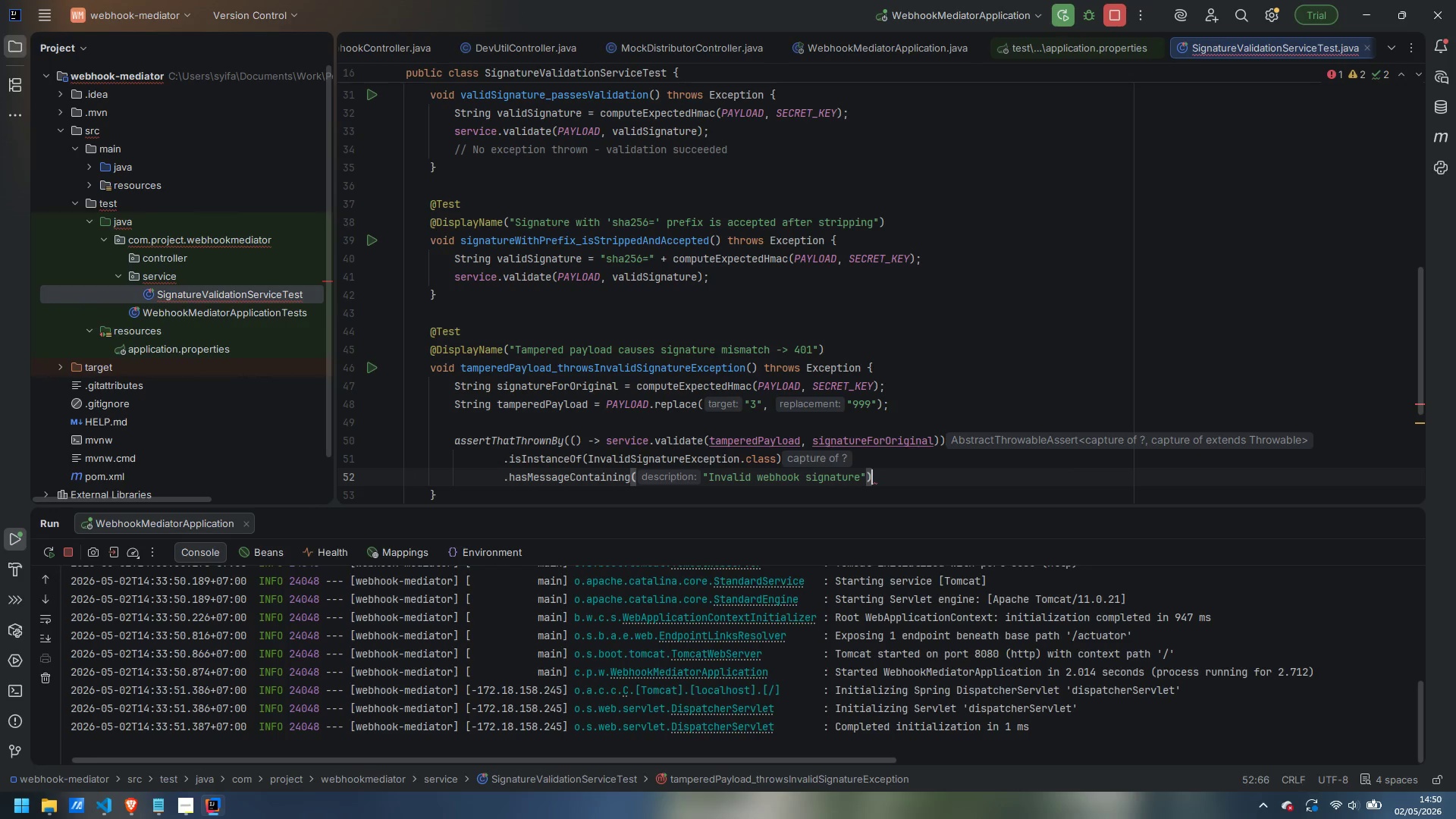 
key(ArrowRight)
 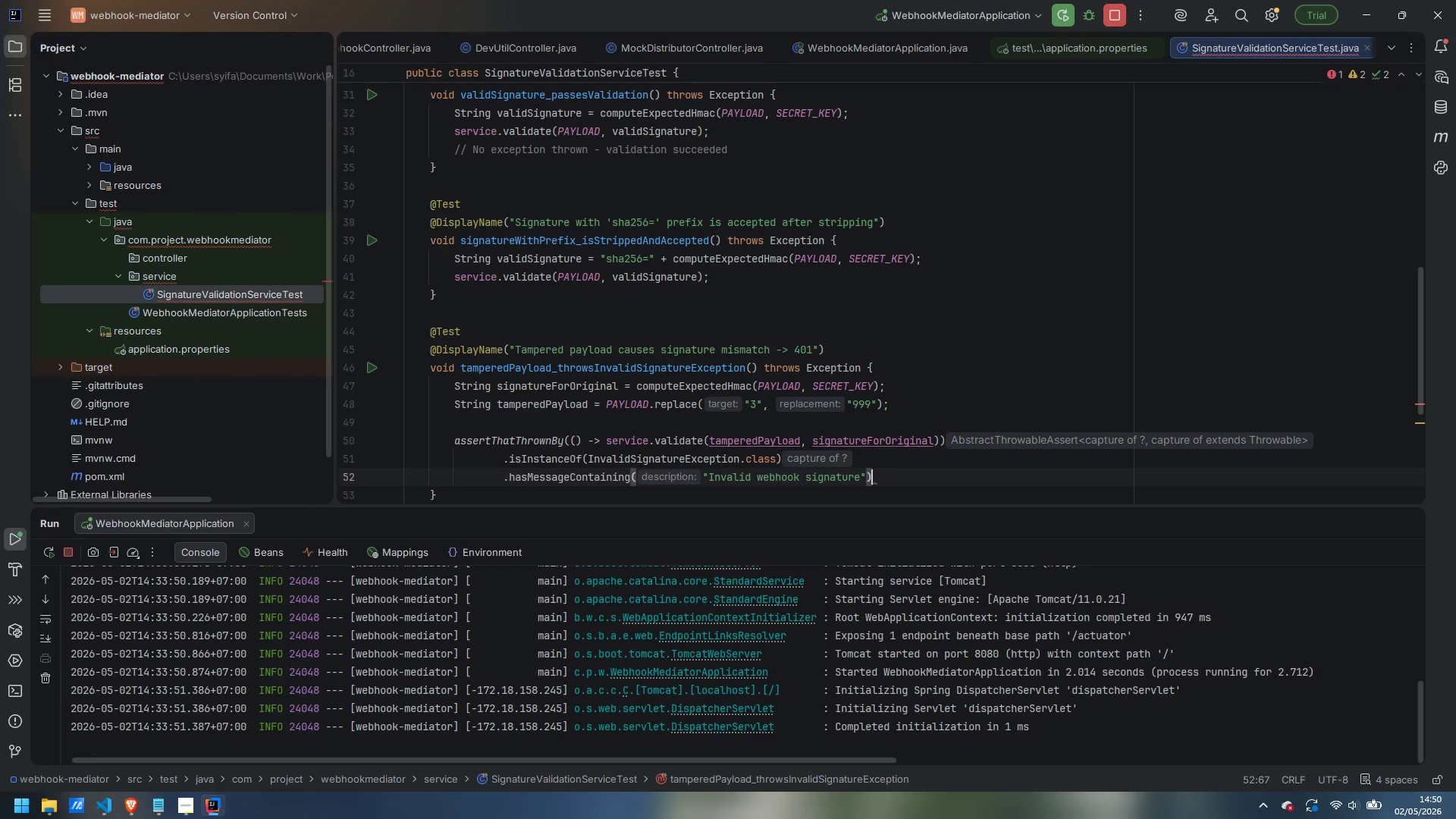 
key(Semicolon)
 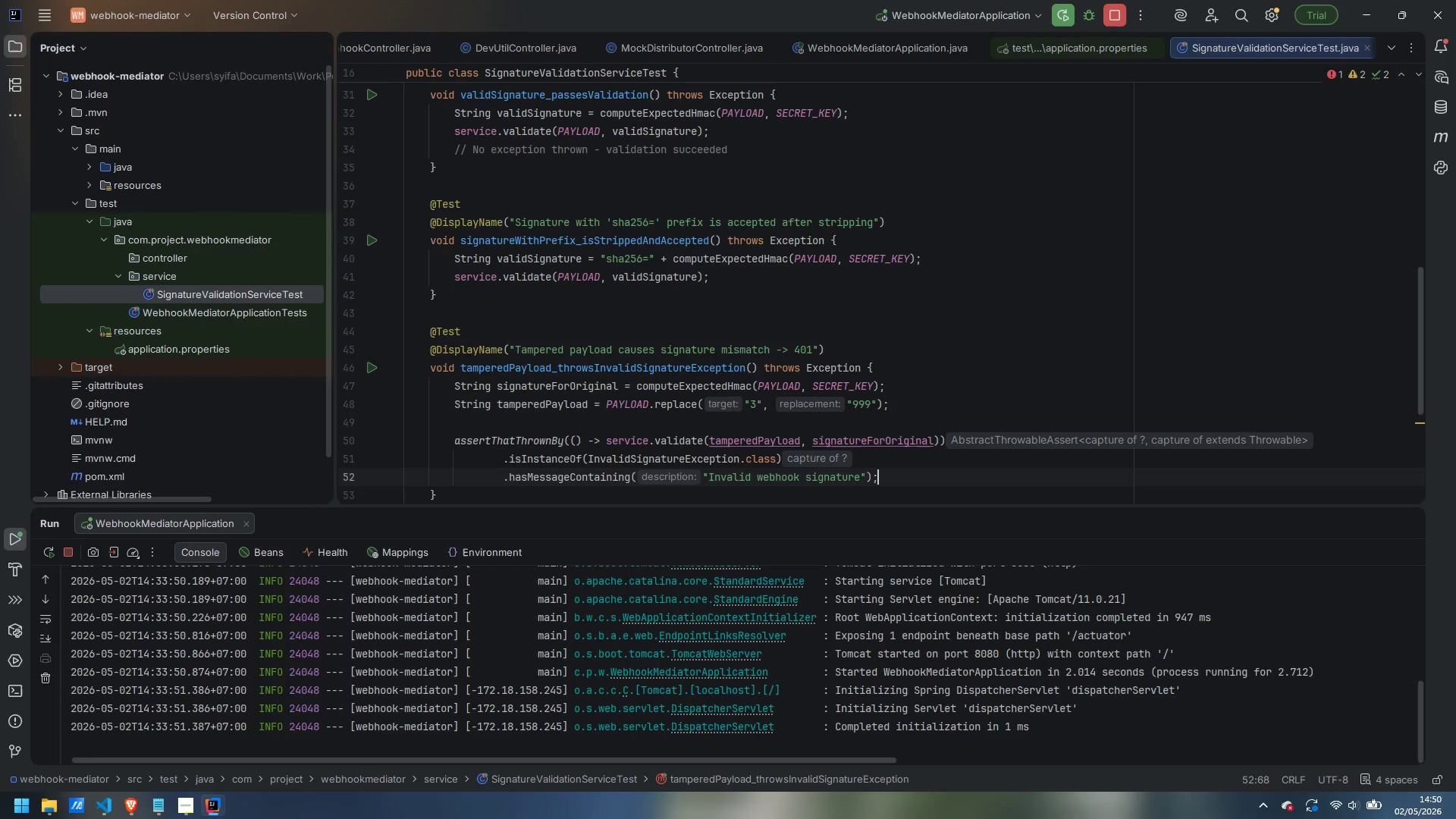 
key(ArrowDown)
 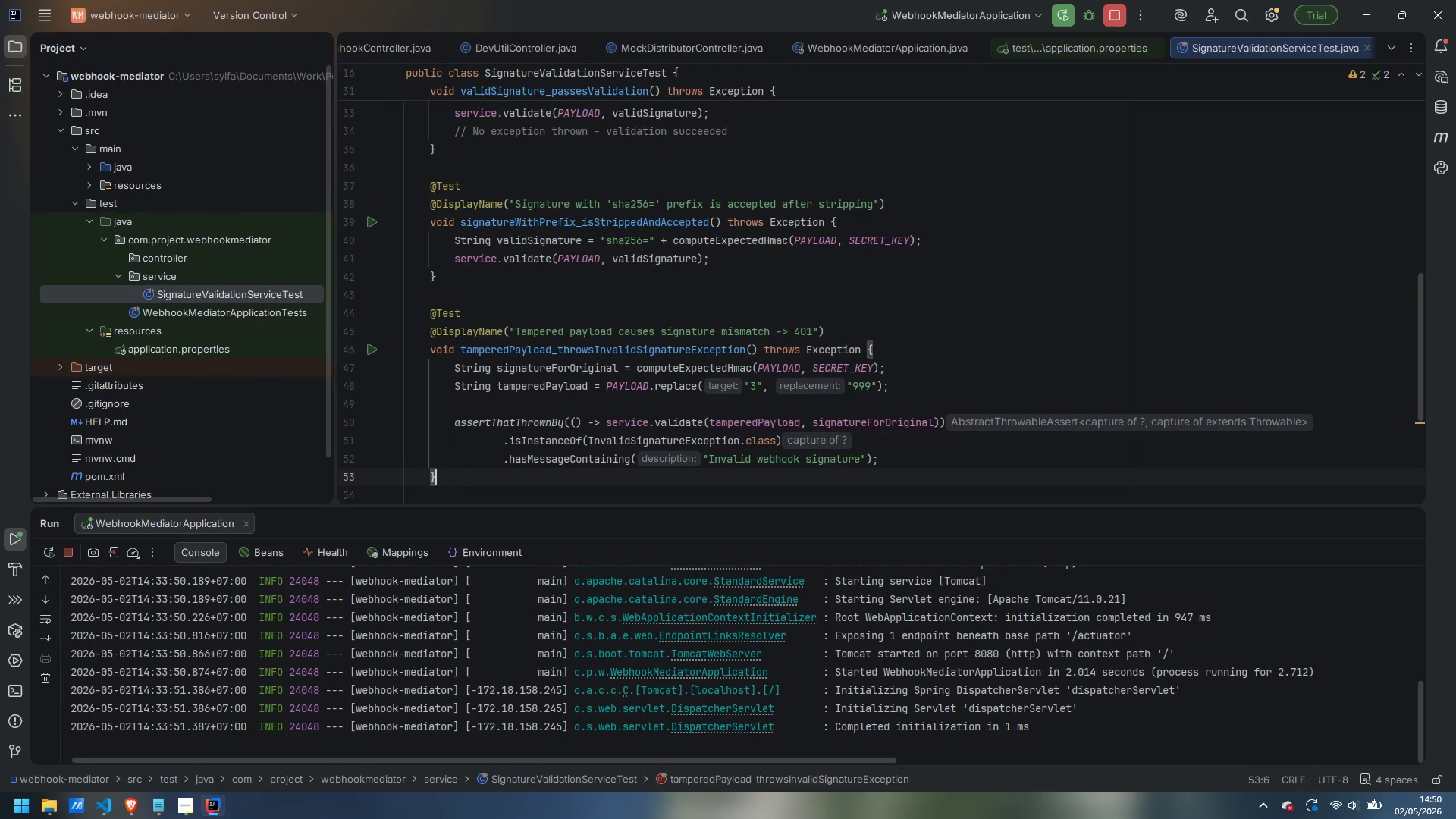 
key(Enter)
 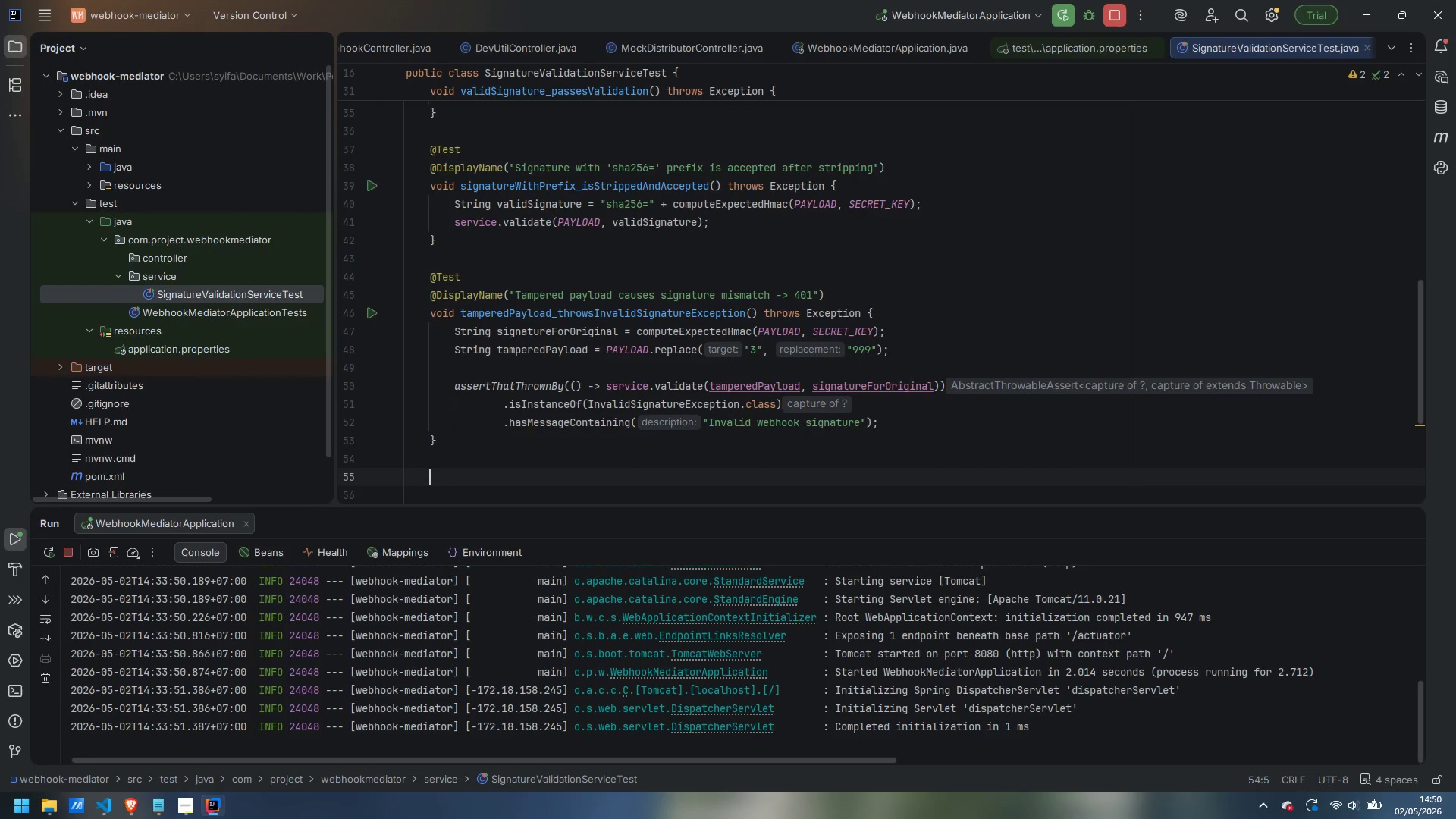 
key(Enter)
 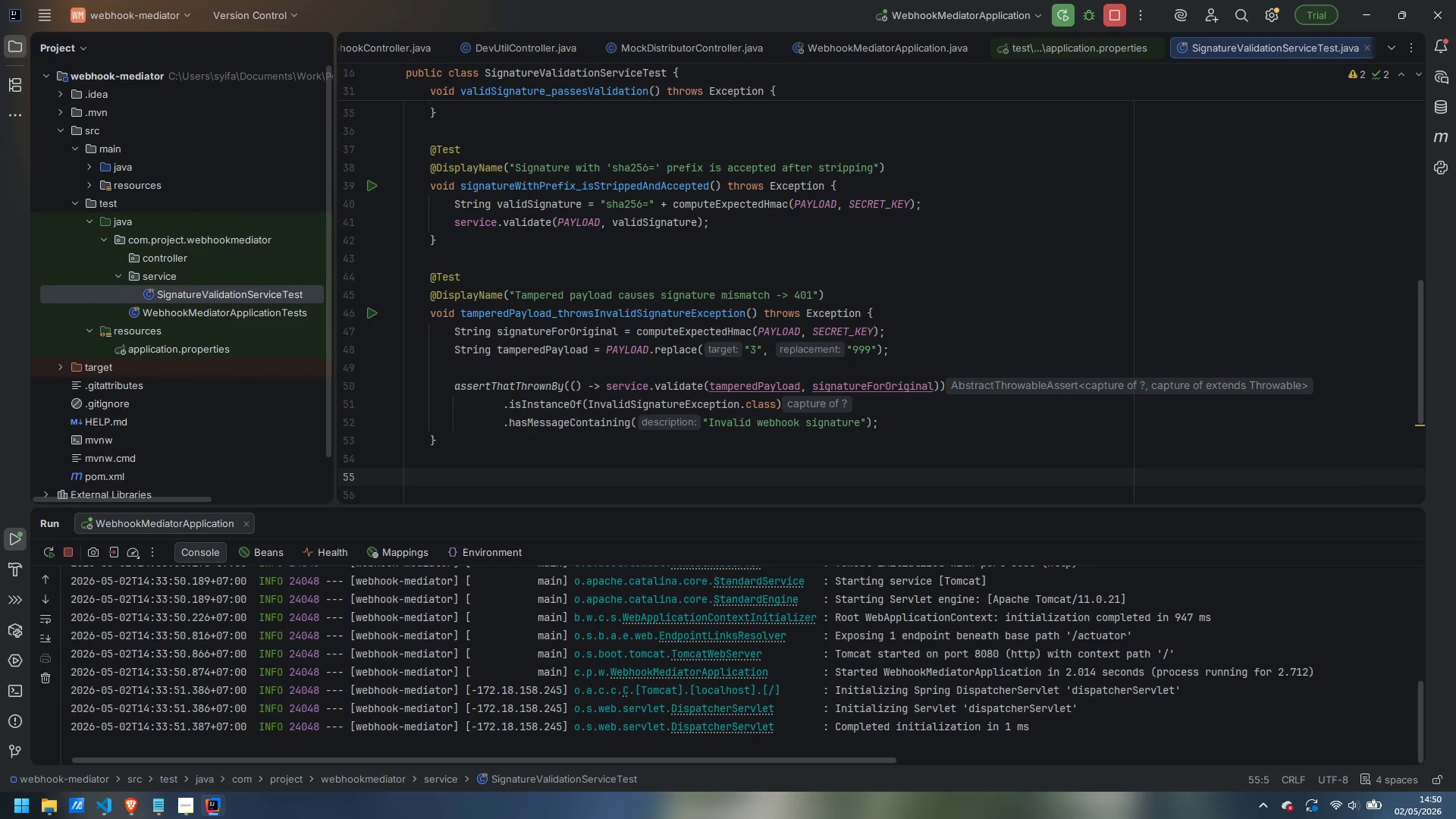 
type(@Test)
 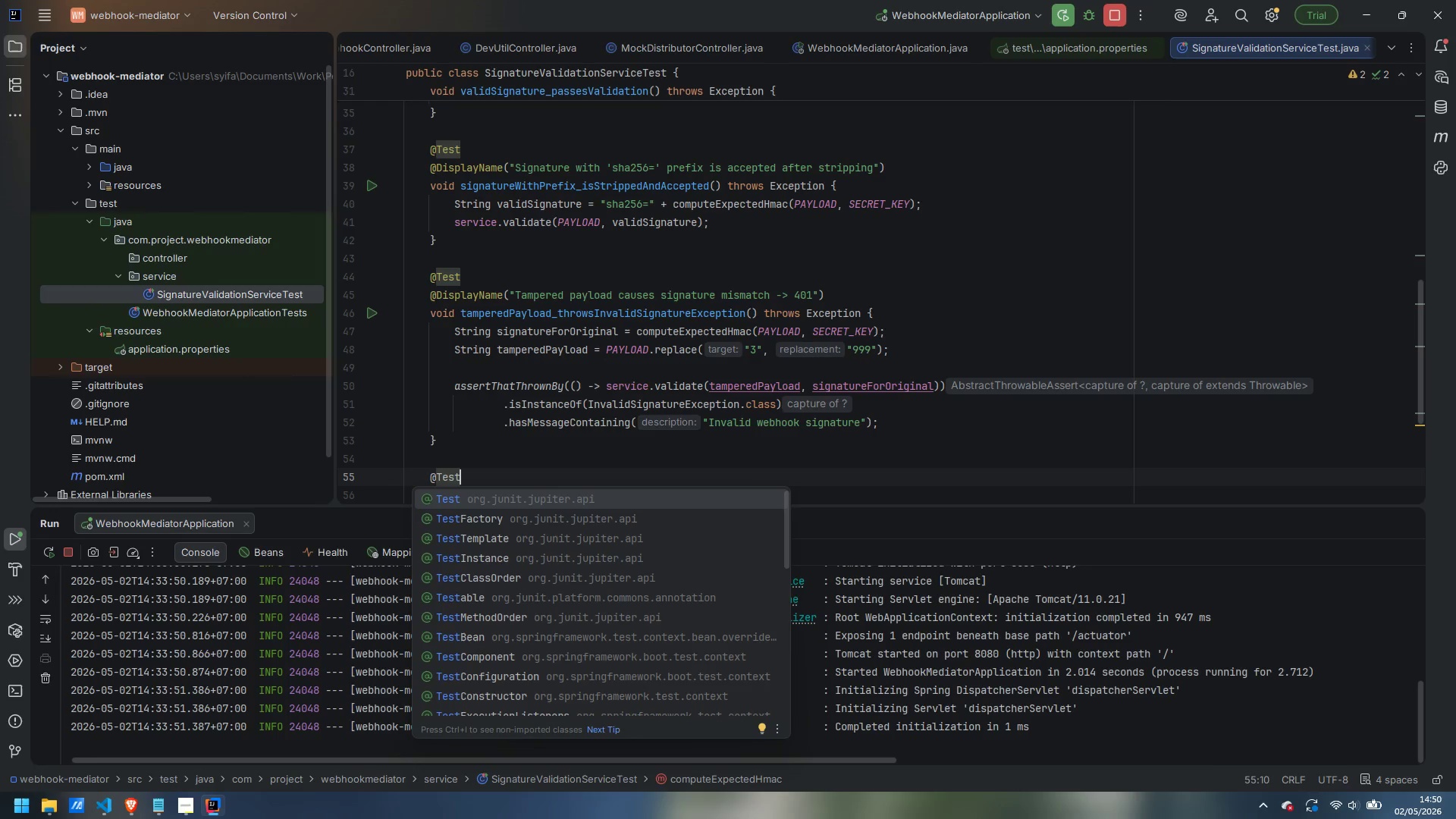 
hold_key(key=ShiftLeft, duration=0.33)
 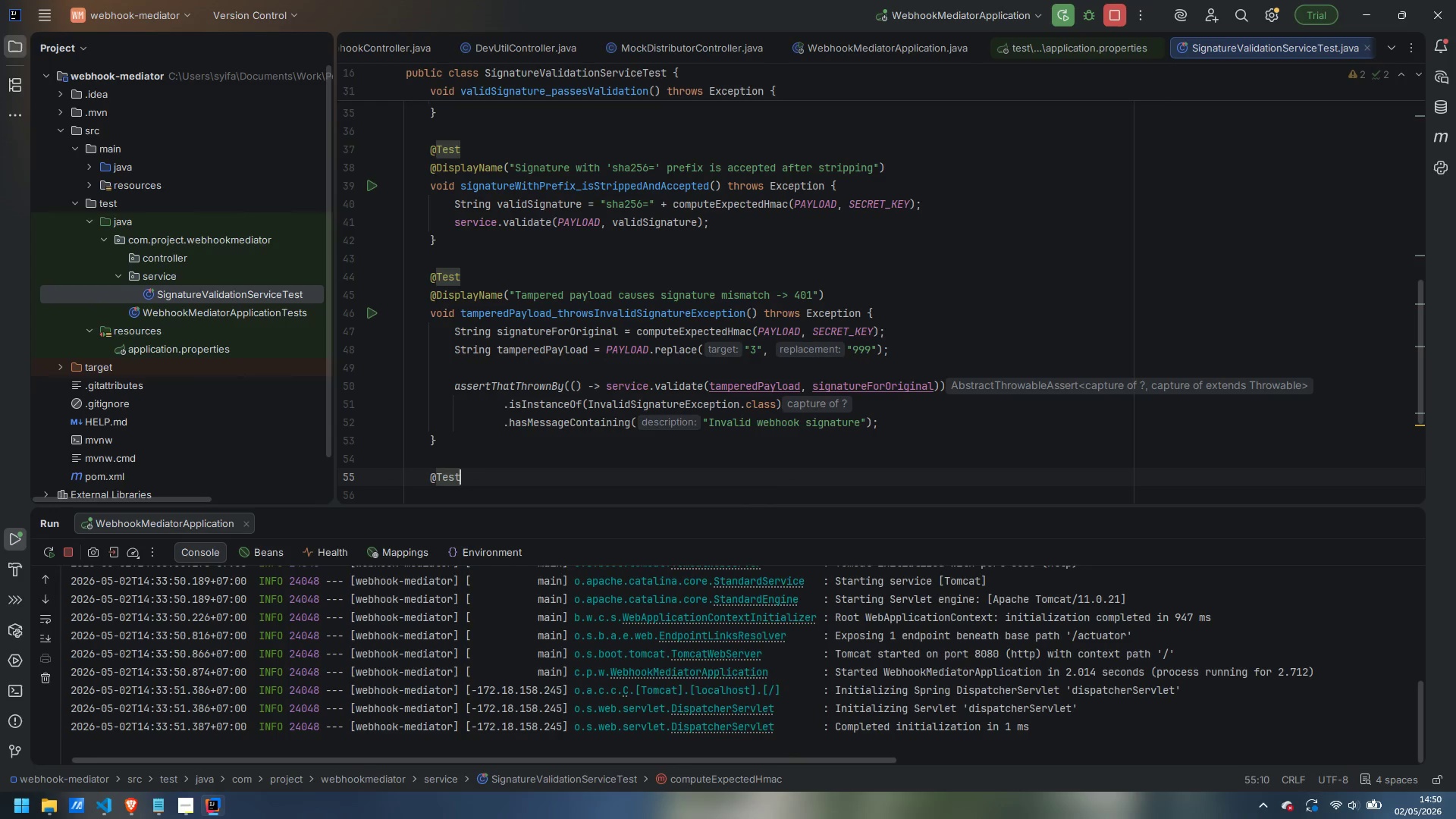 
key(Enter)
 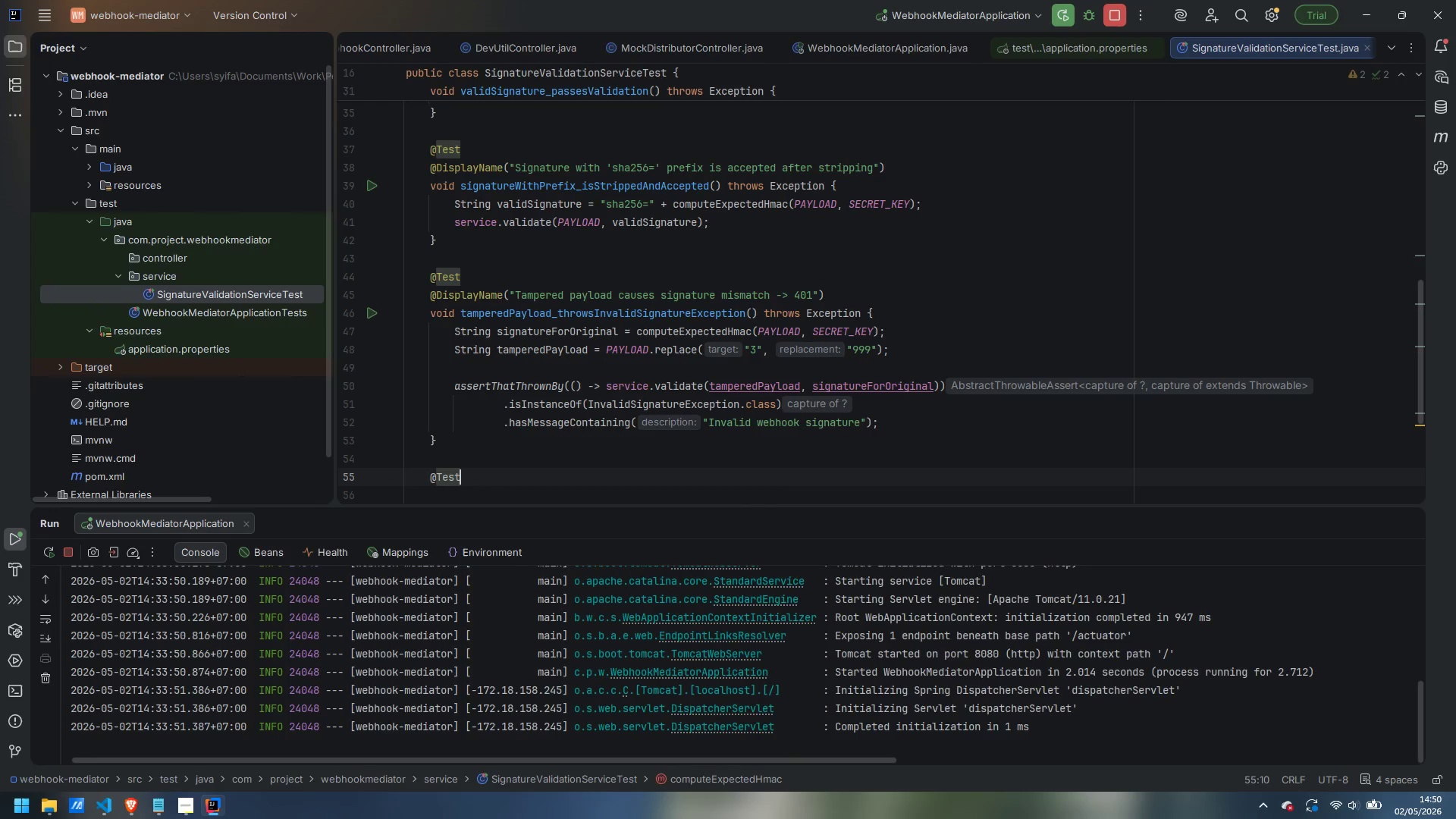 
type(@Dis)
 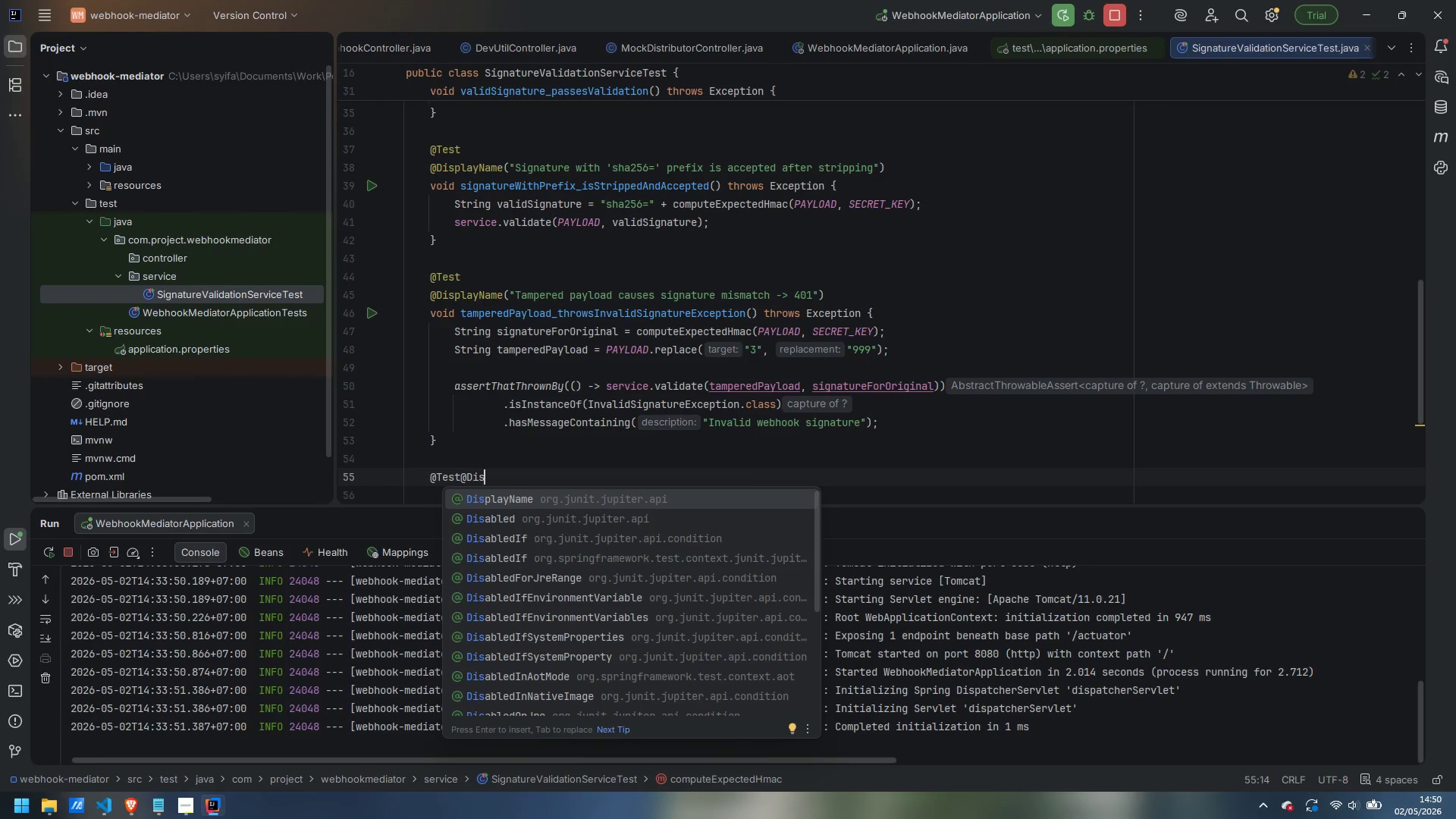 
key(Control+Backspace)
 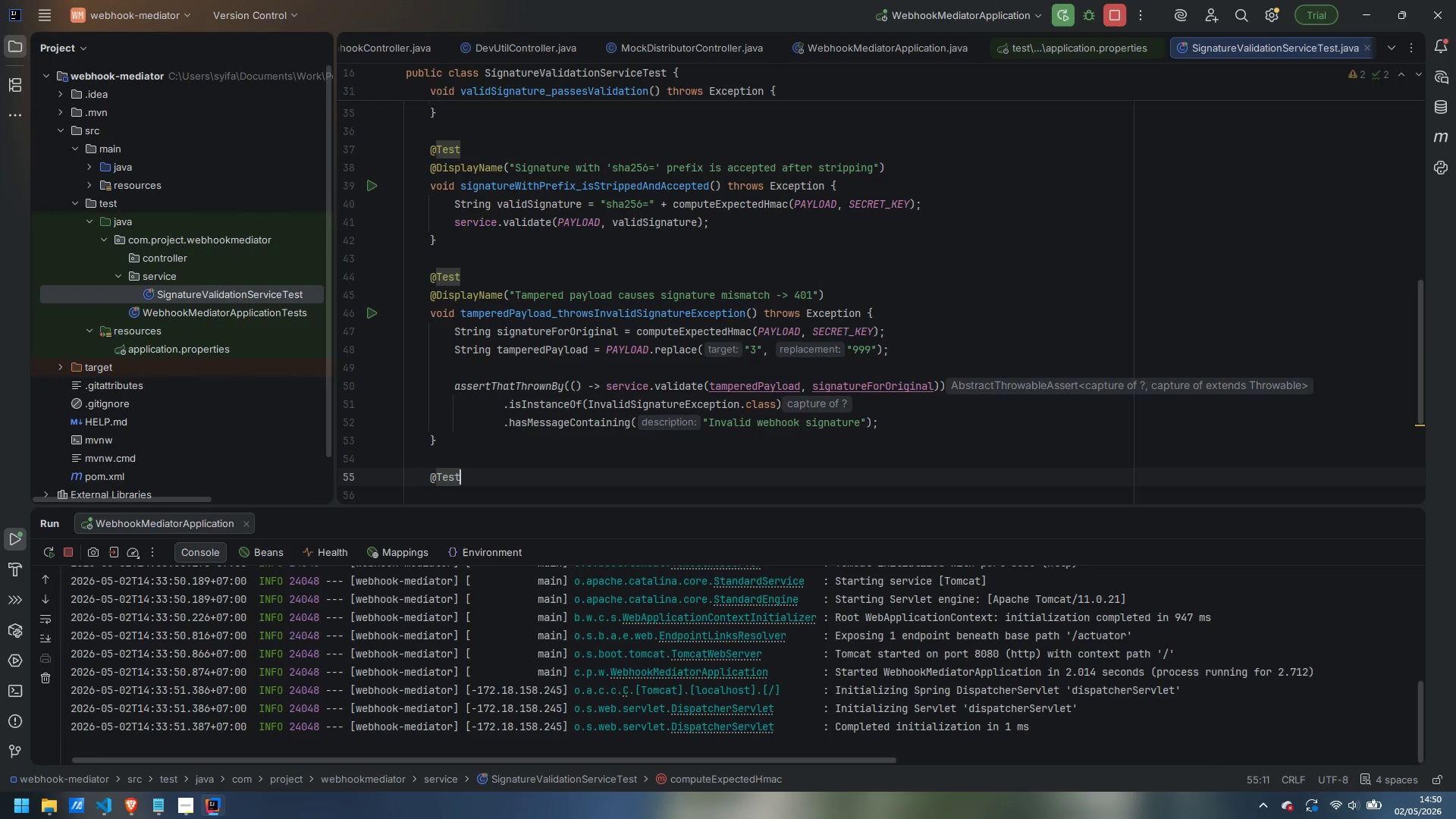 
key(Control+Backspace)
 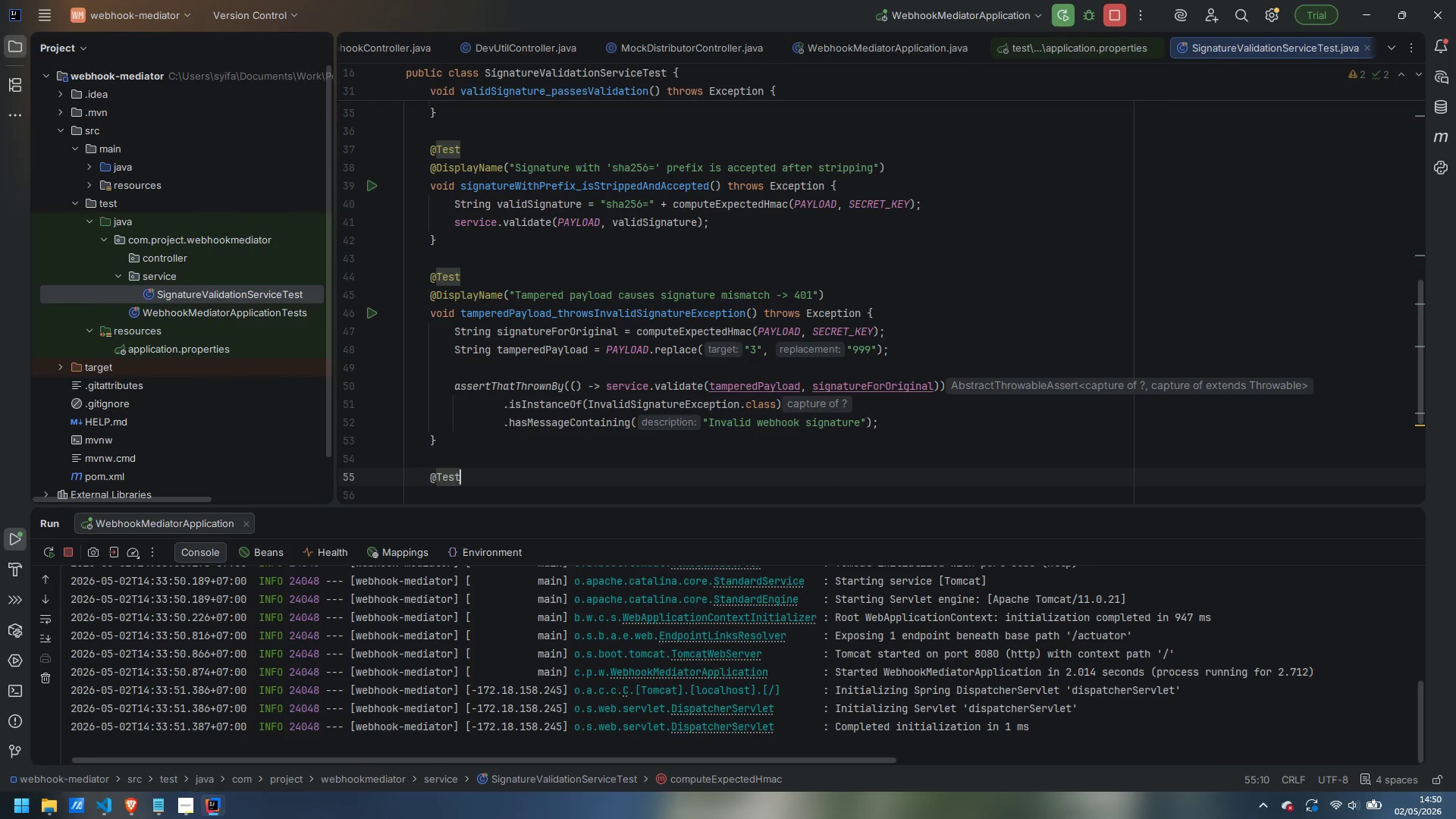 
key(Control+Backspace)
 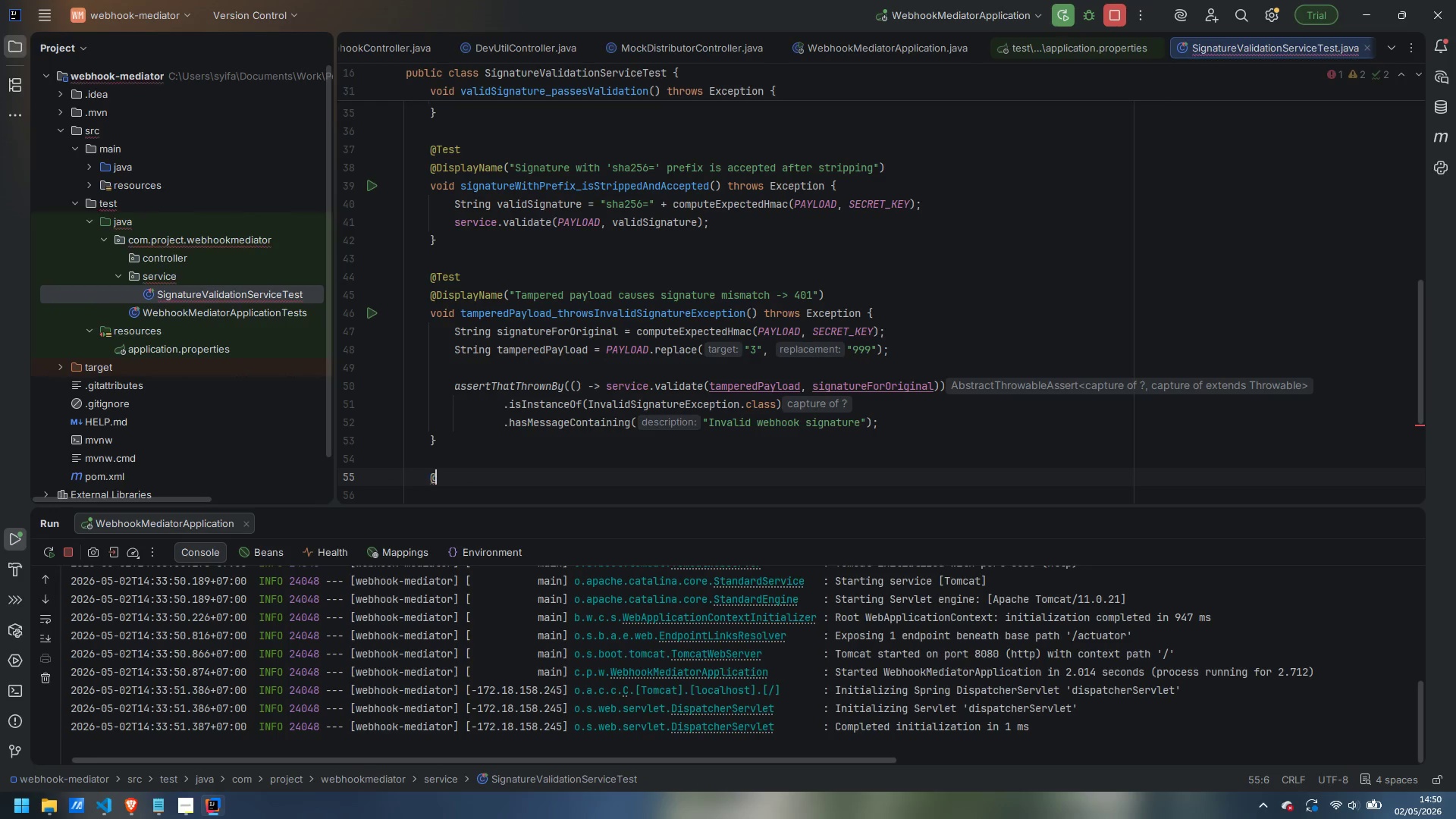 
key(Backspace)
 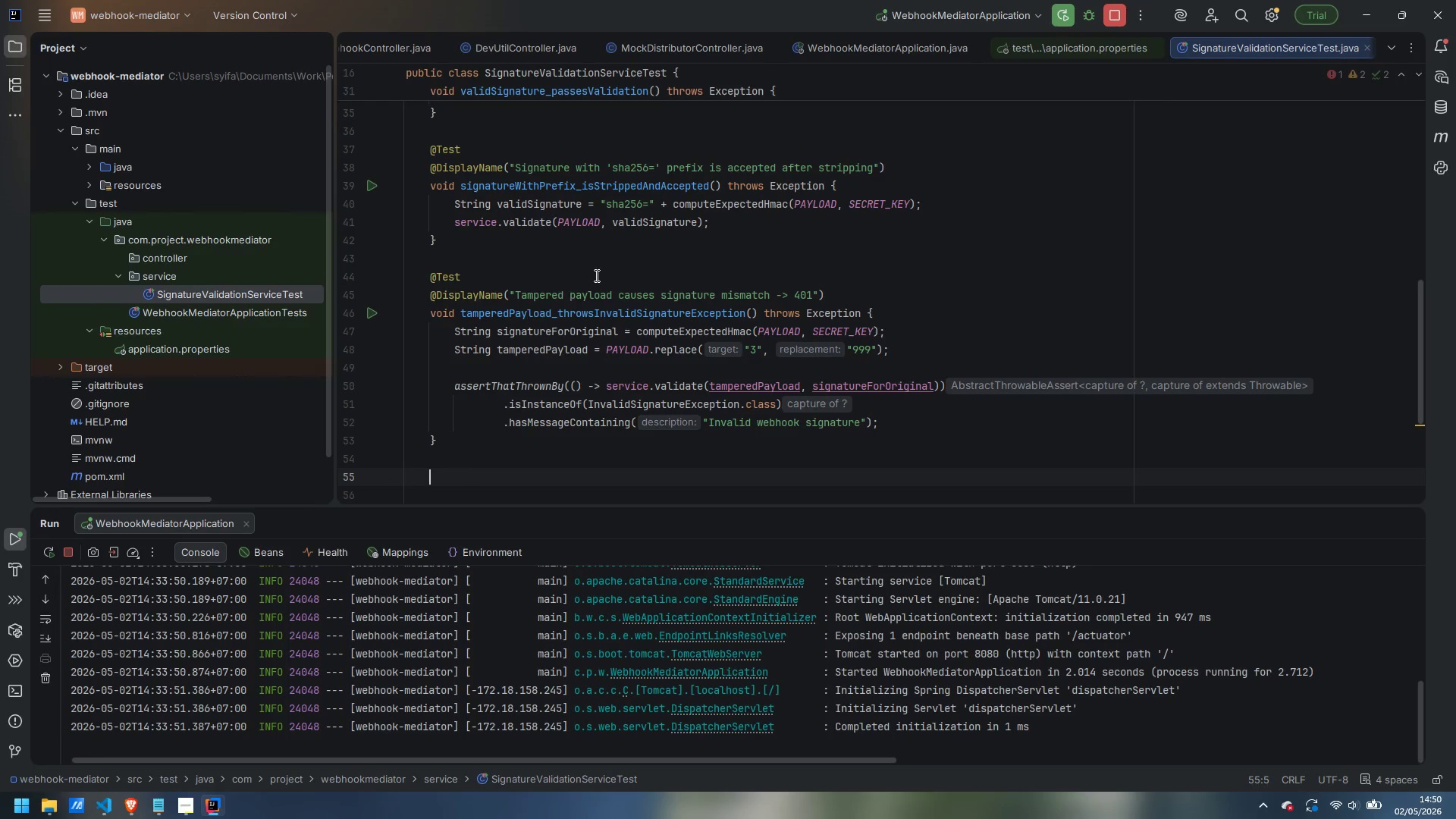 
scroll: coordinate [598, 275], scroll_direction: up, amount: 16.0
 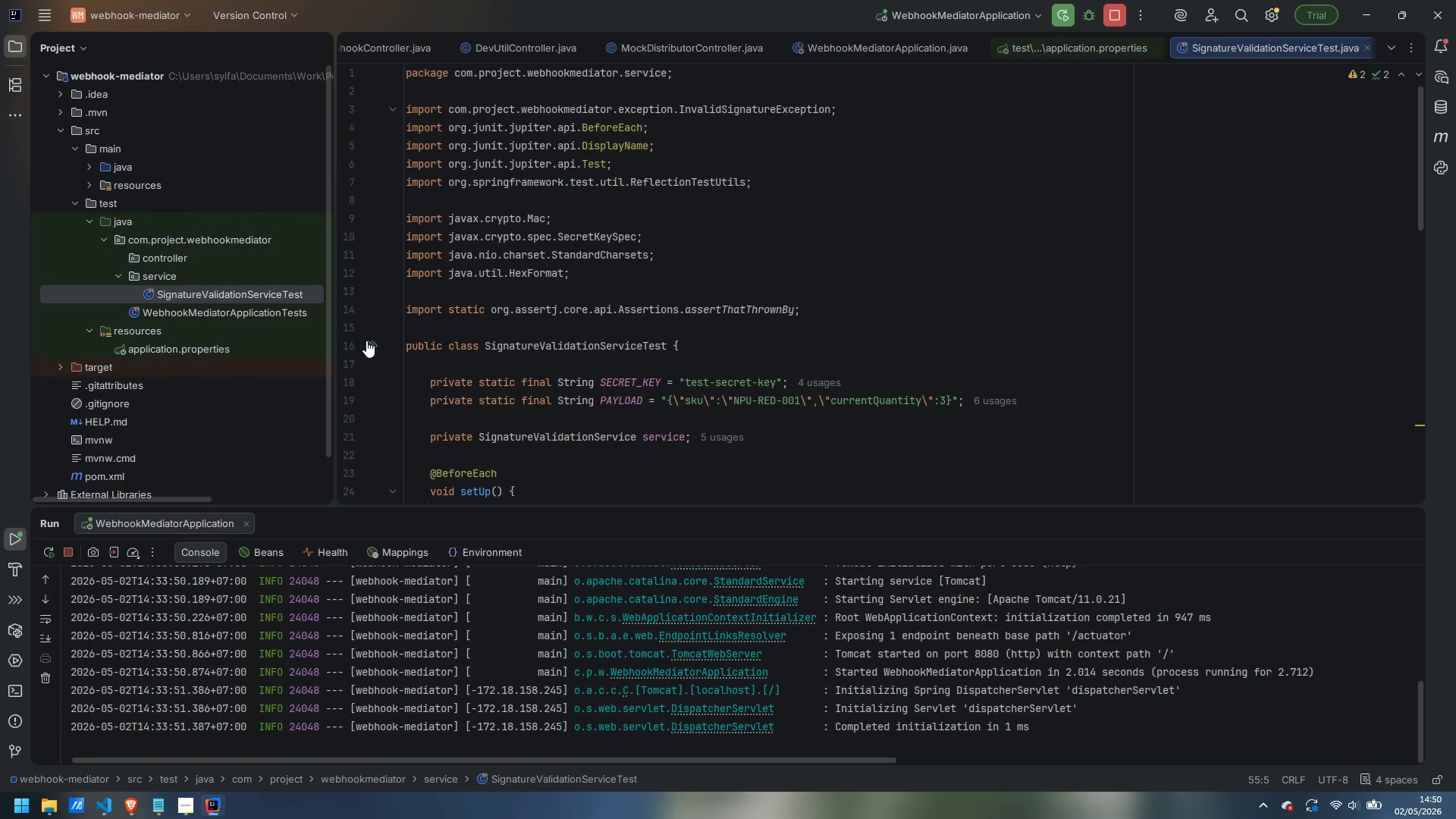 
left_click([366, 340])
 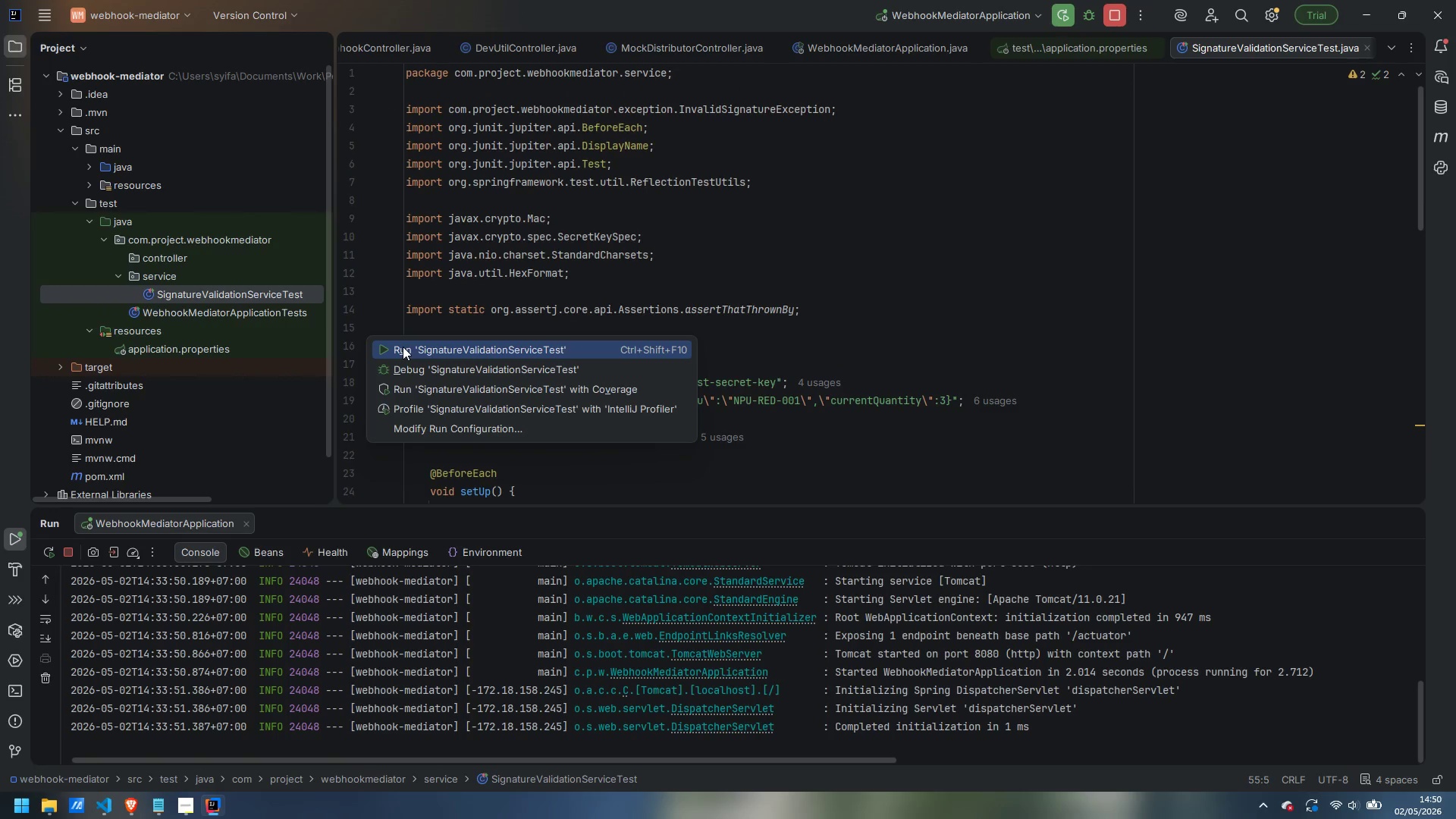 
left_click([403, 347])
 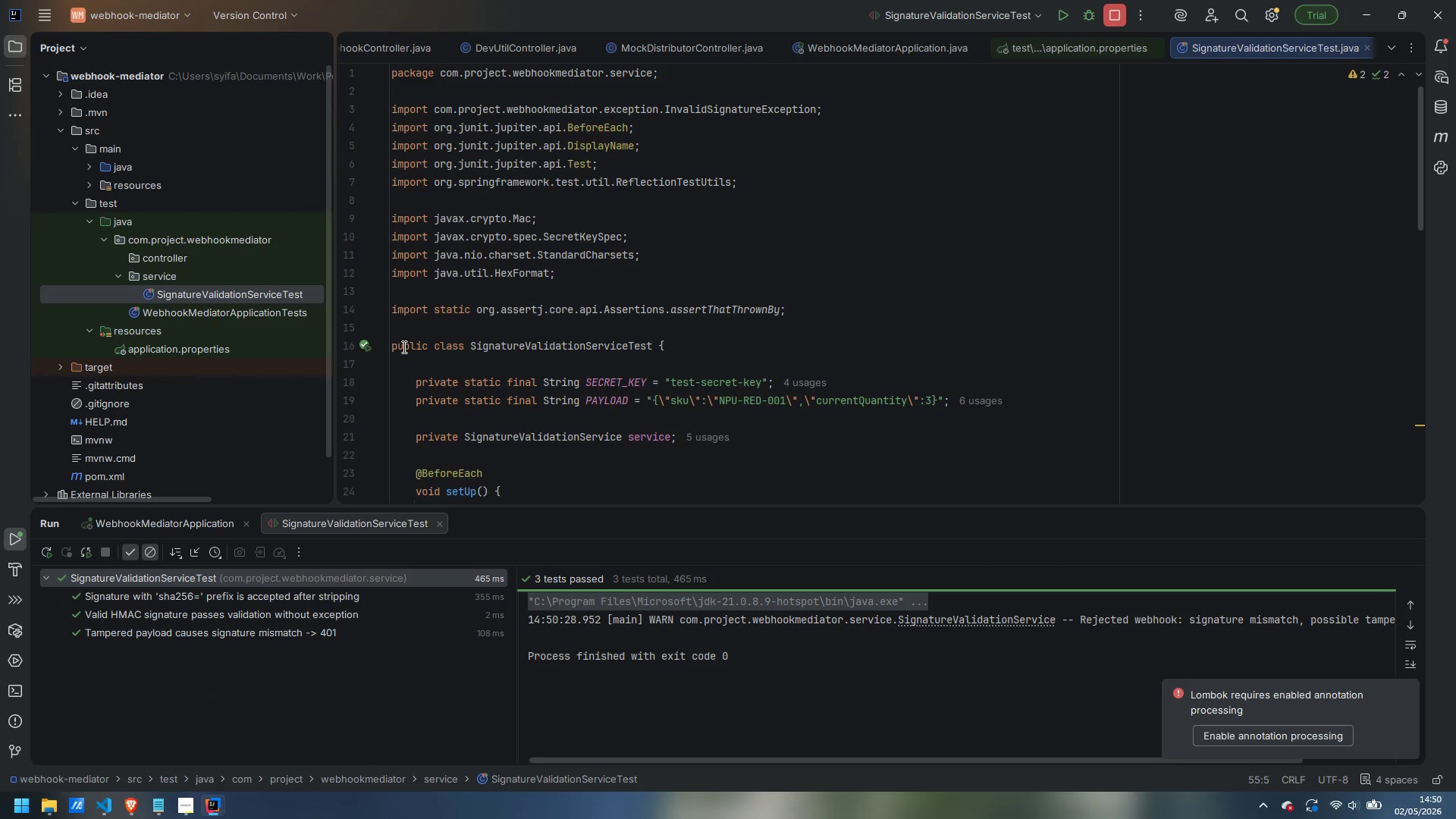 
wait(35.58)
 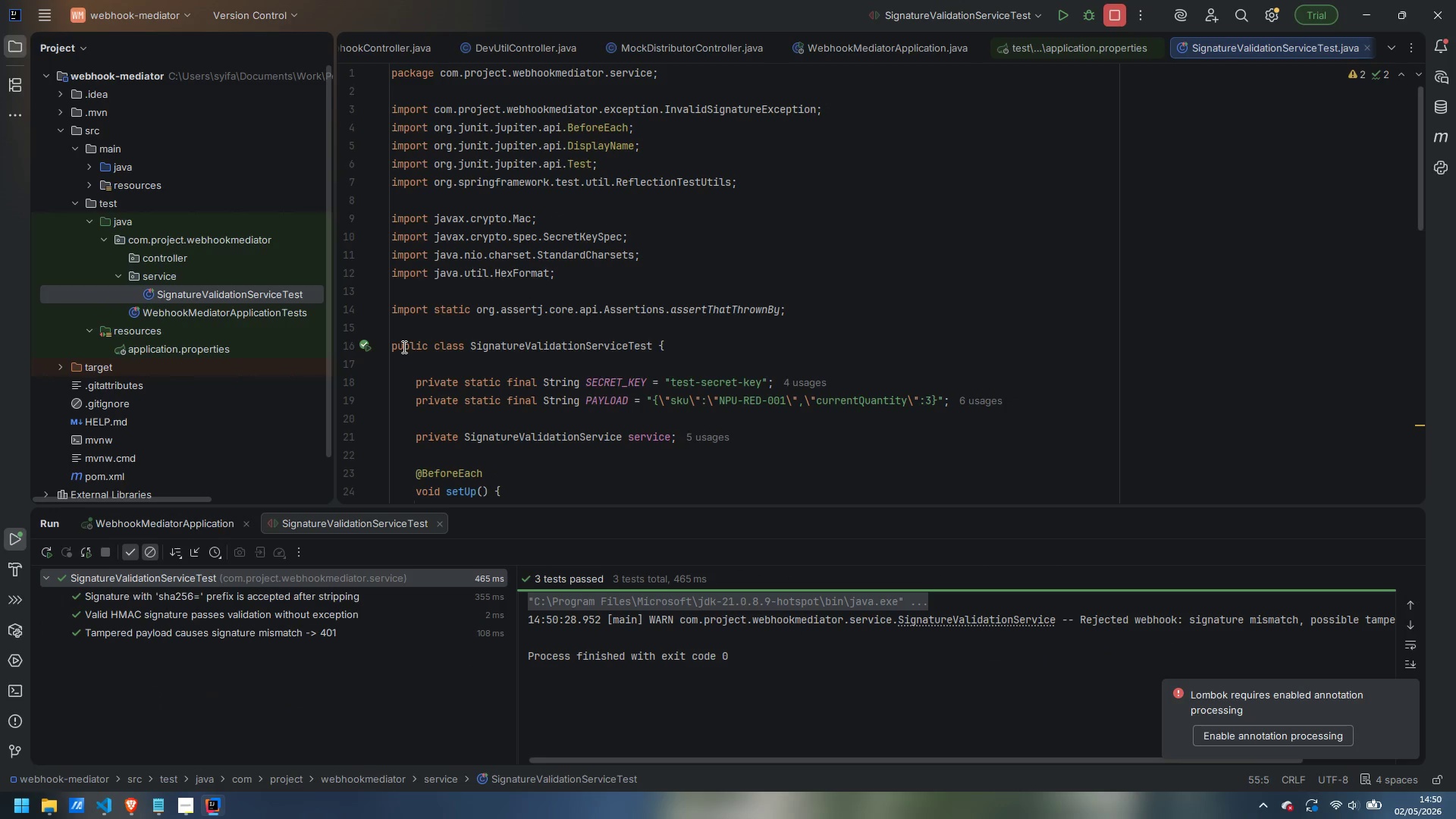 
scroll: coordinate [760, 180], scroll_direction: down, amount: 18.0
 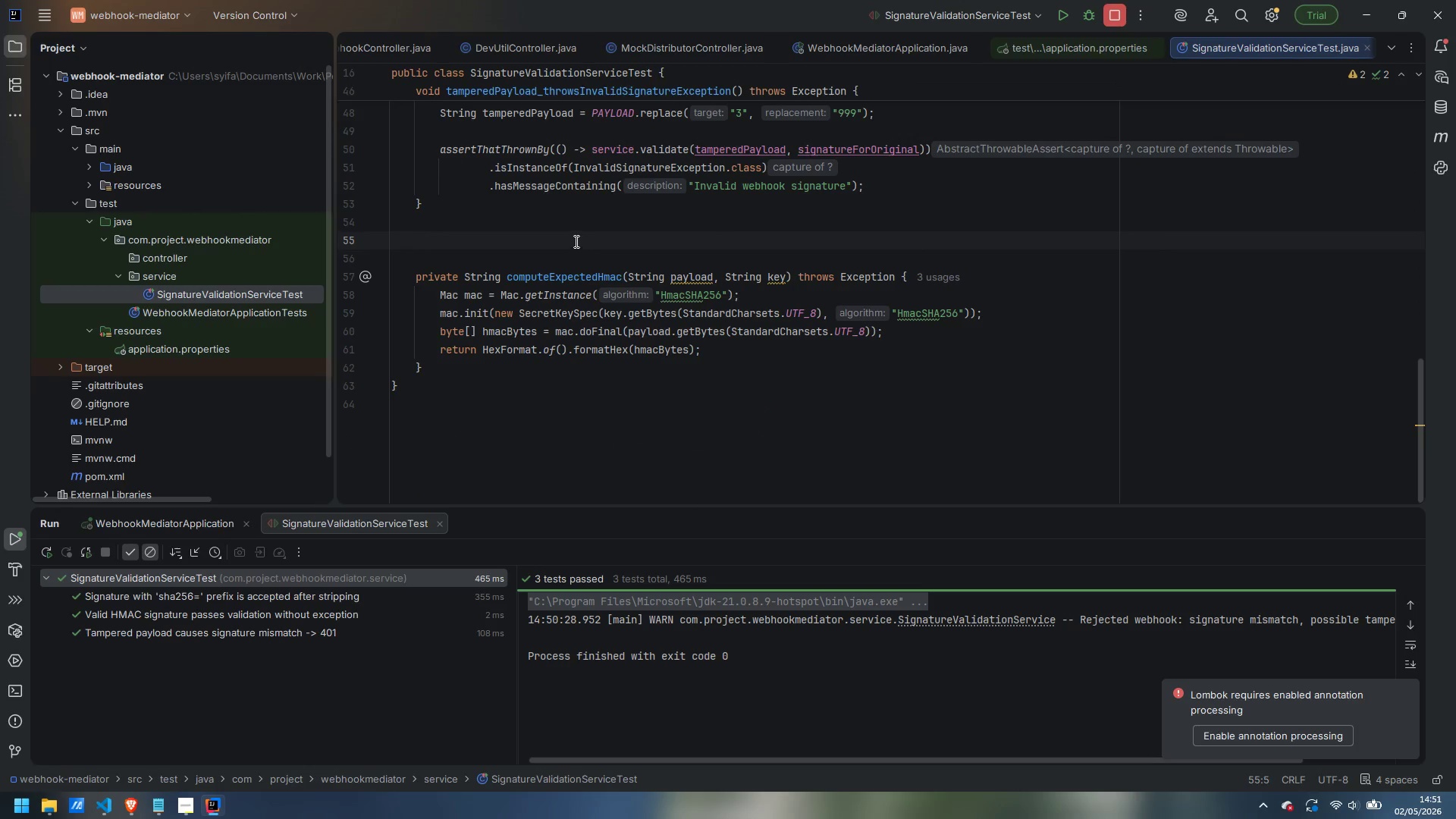 
scroll: coordinate [589, 228], scroll_direction: up, amount: 3.0
 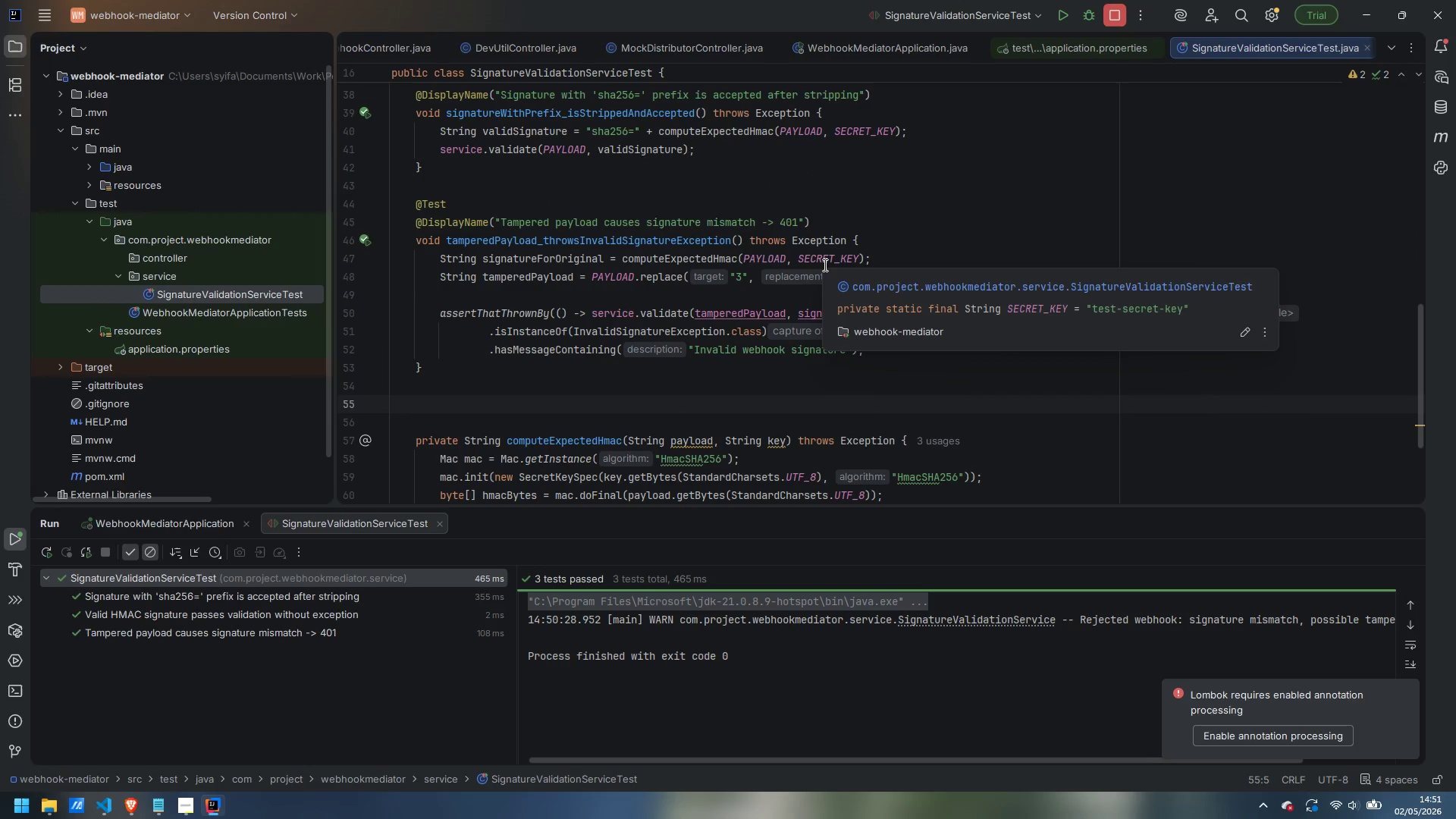 
type(@Test)
 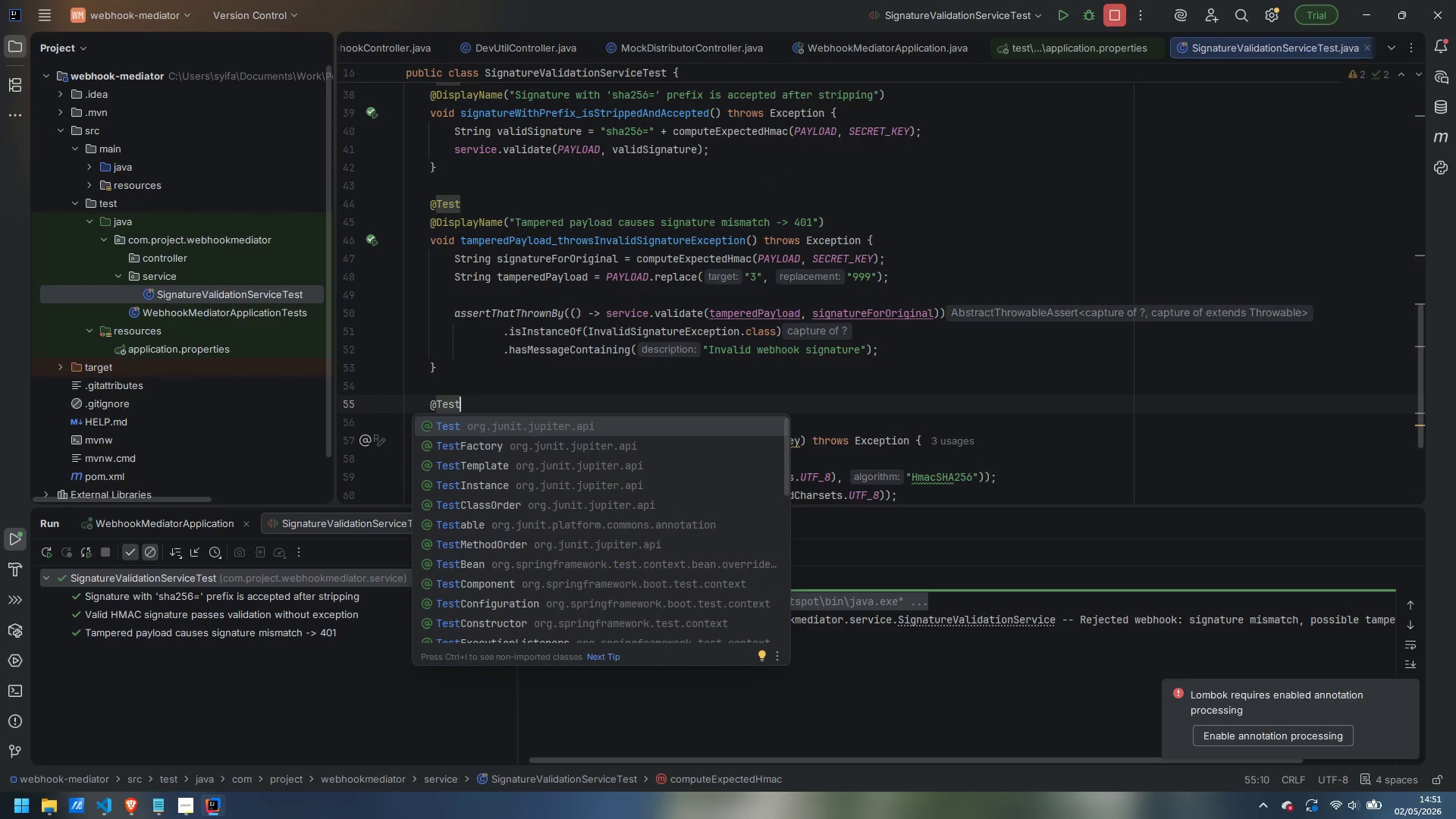 
key(Enter)
 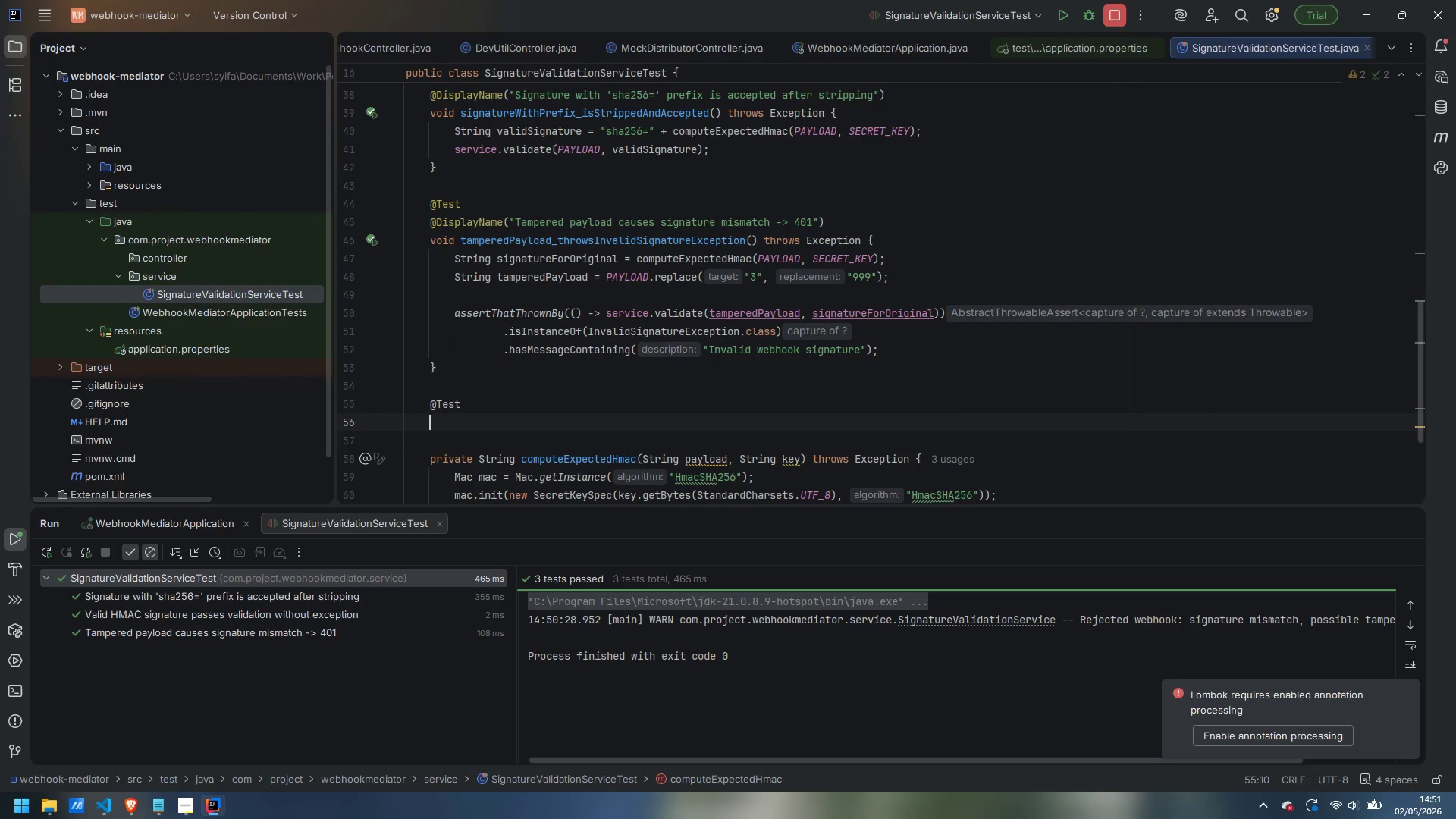 
key(Enter)
 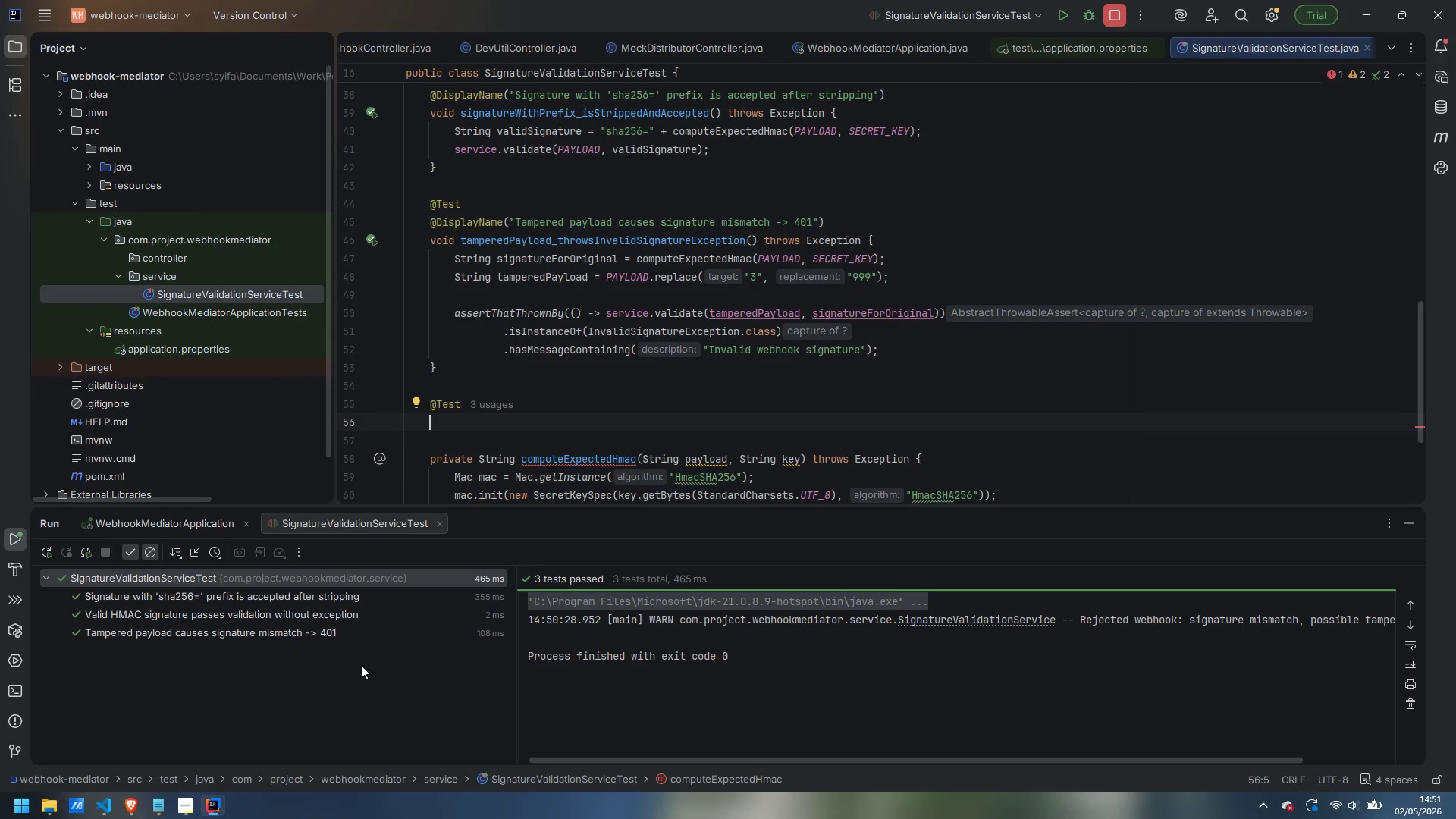 
left_click([179, 811])